 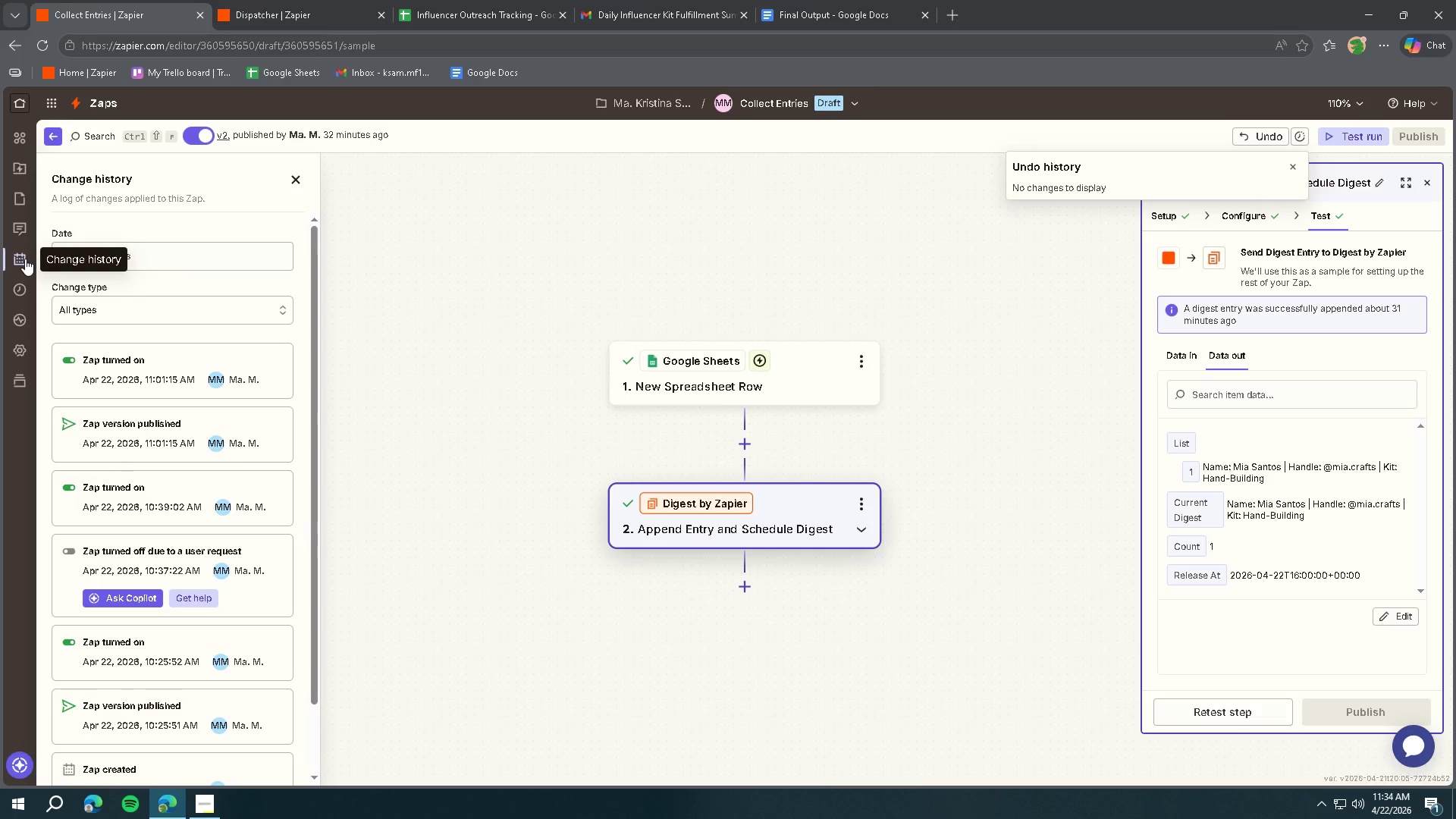 
left_click([166, 309])
 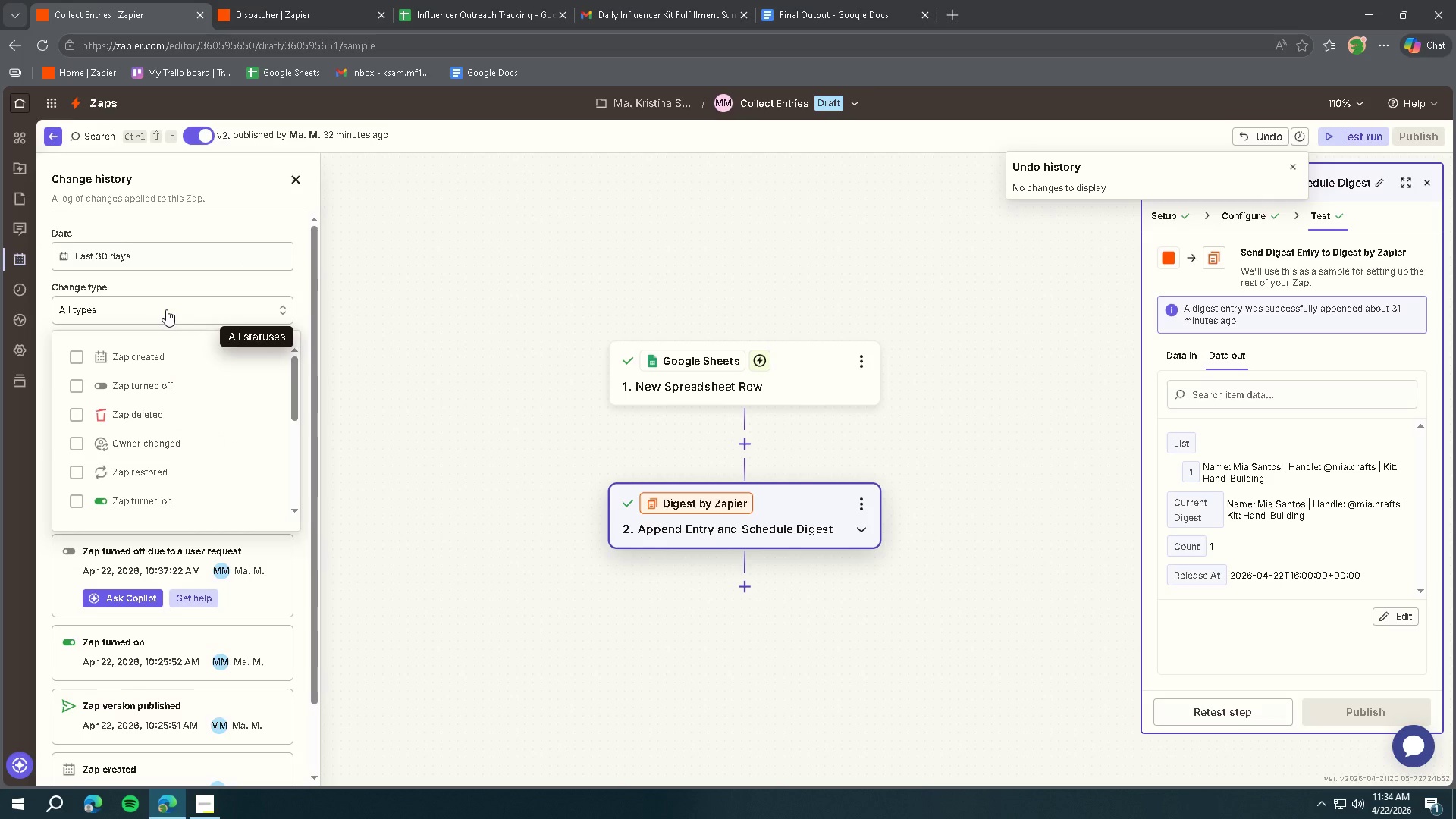 
left_click([166, 309])
 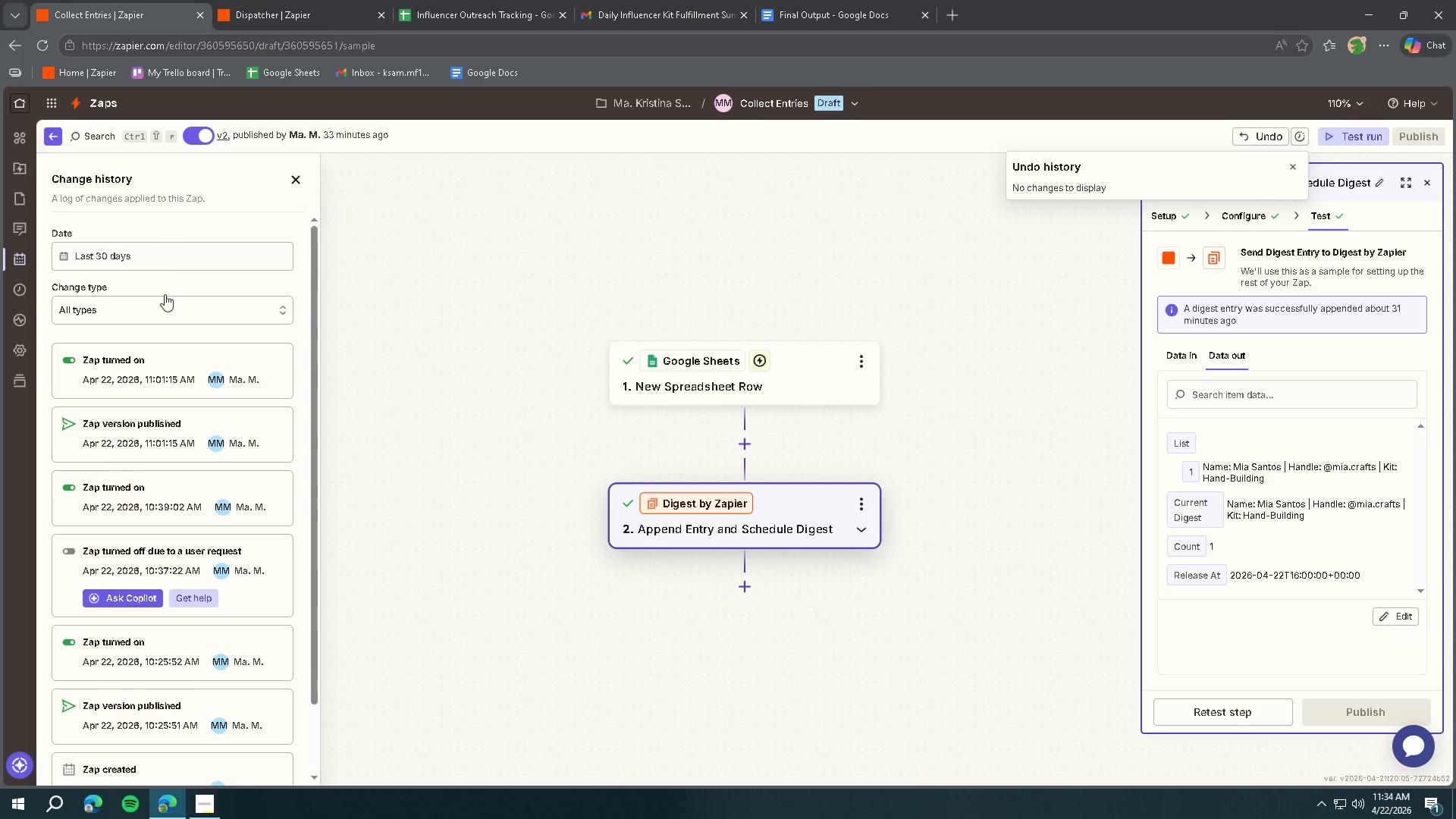 
wait(6.03)
 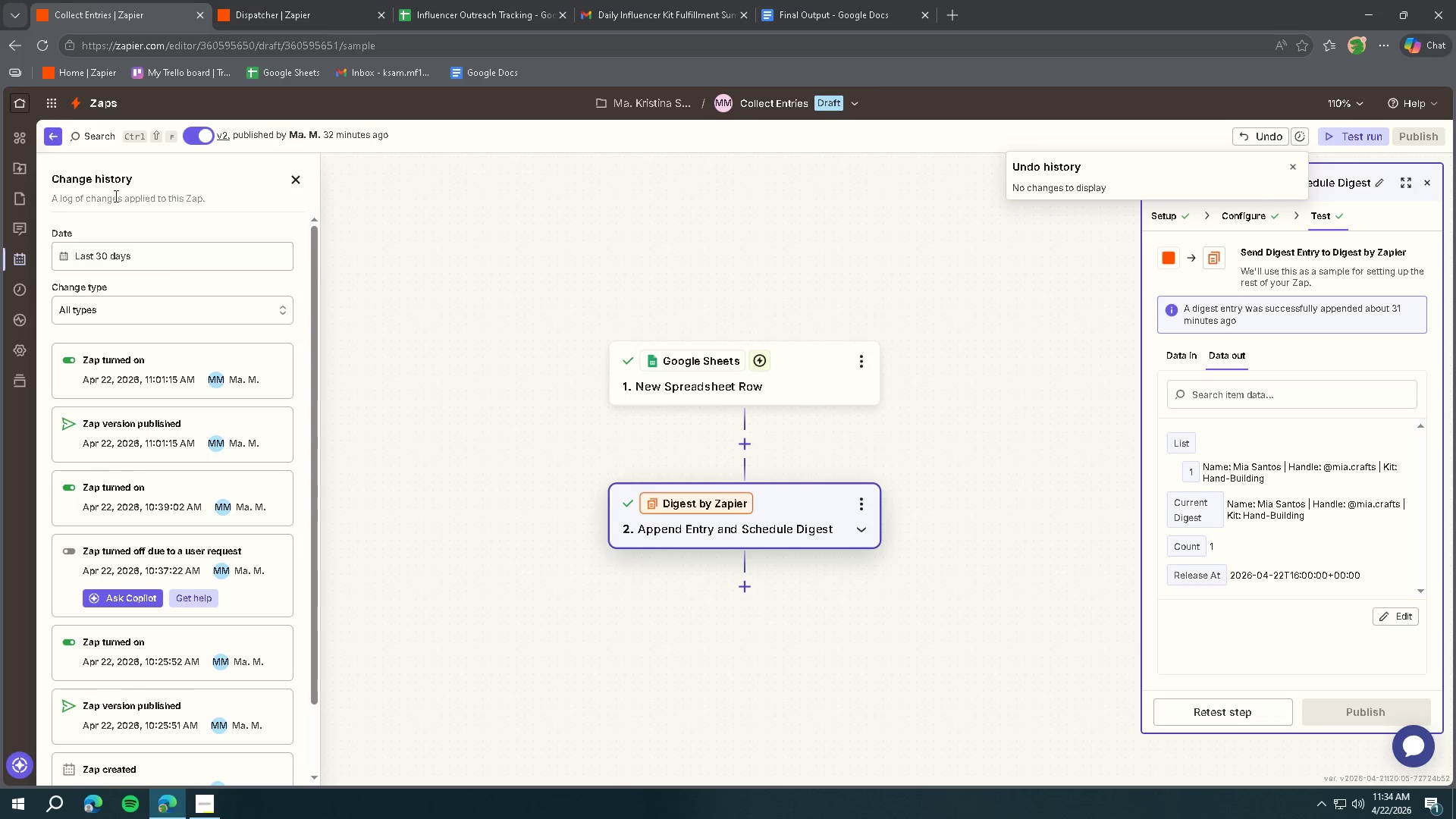 
left_click([145, 369])
 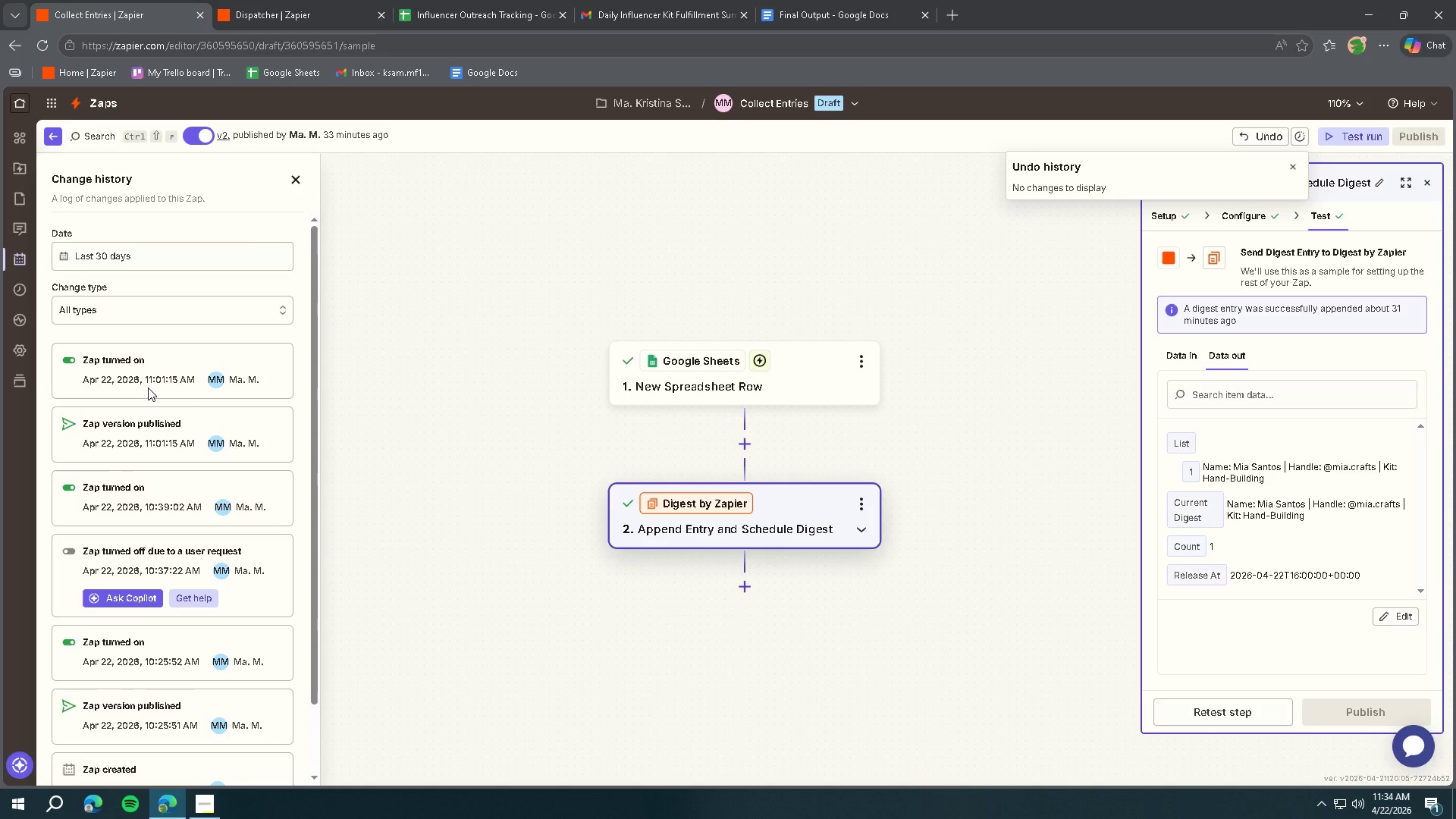 
scroll: coordinate [148, 388], scroll_direction: down, amount: 2.0
 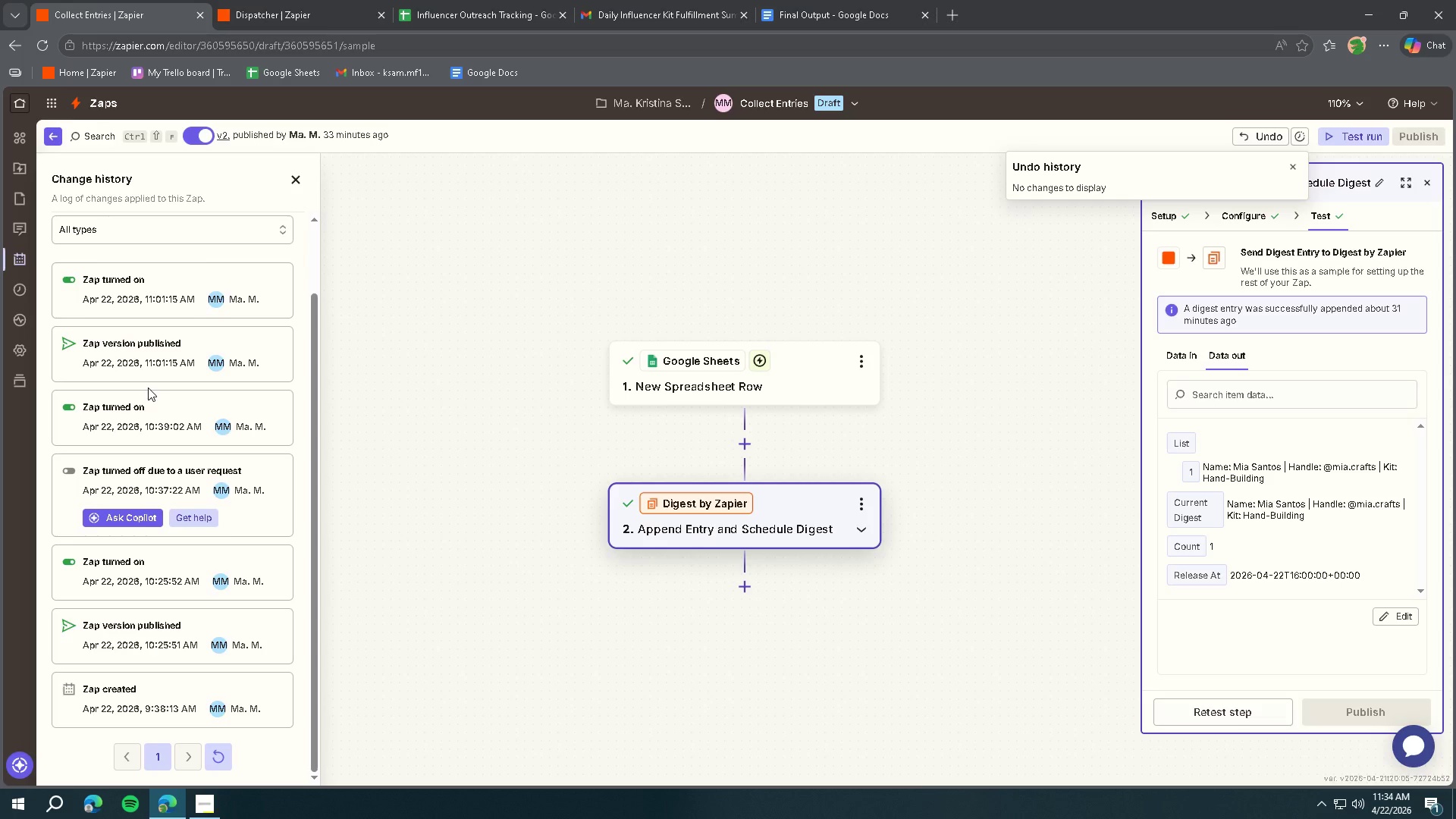 
left_click([147, 364])
 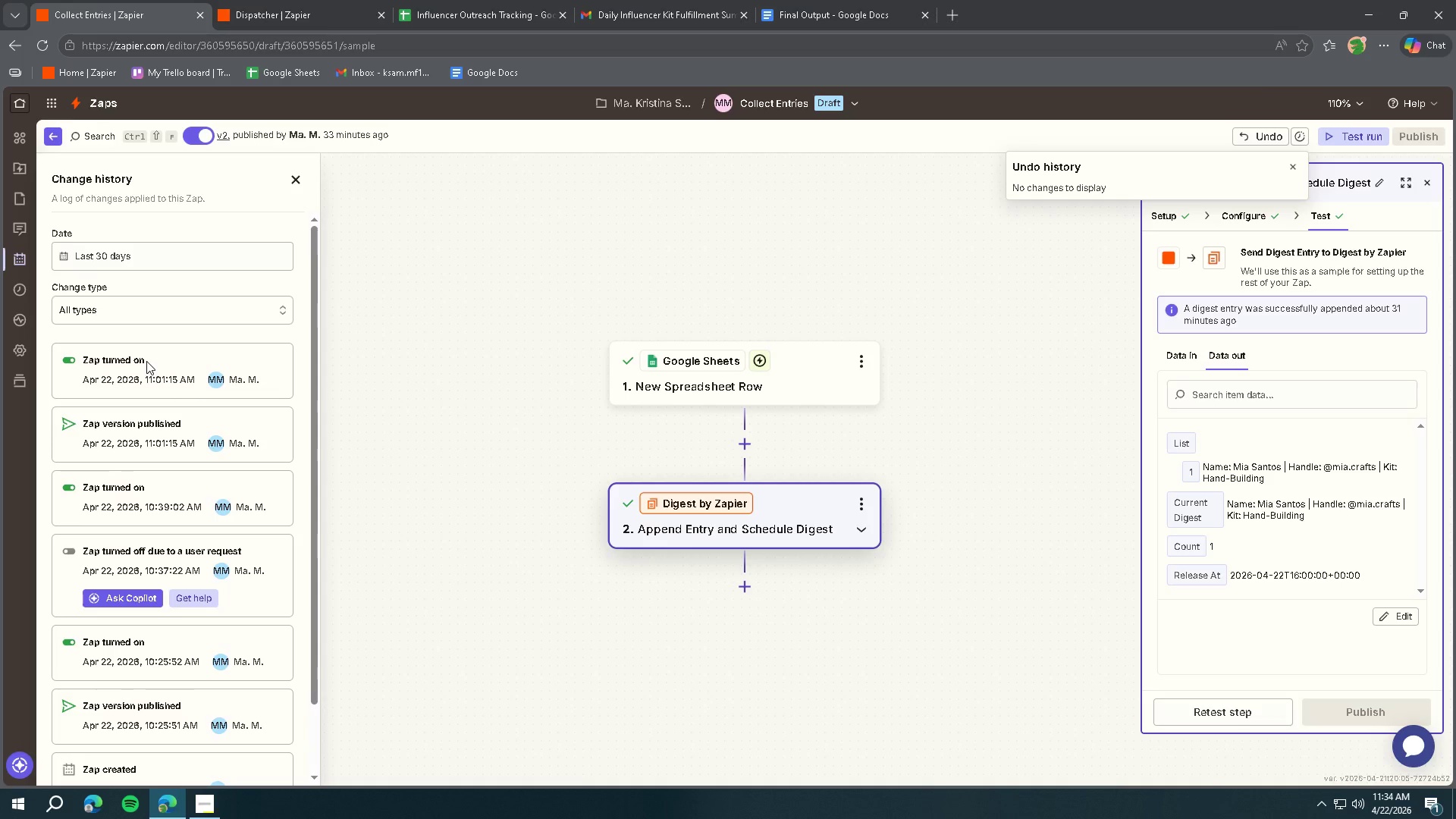 
scroll: coordinate [170, 406], scroll_direction: up, amount: 3.0
 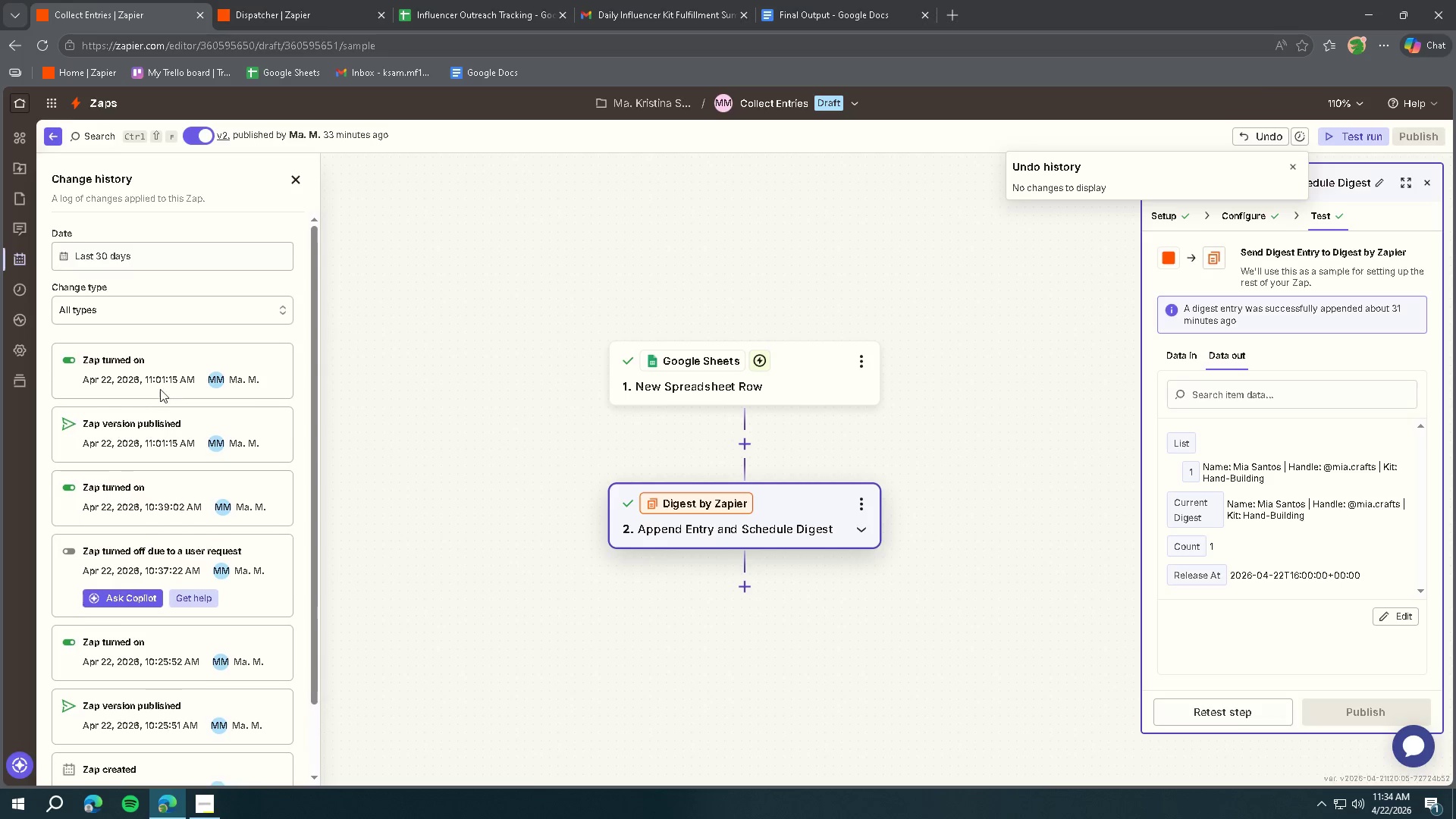 
triple_click([90, 361])
 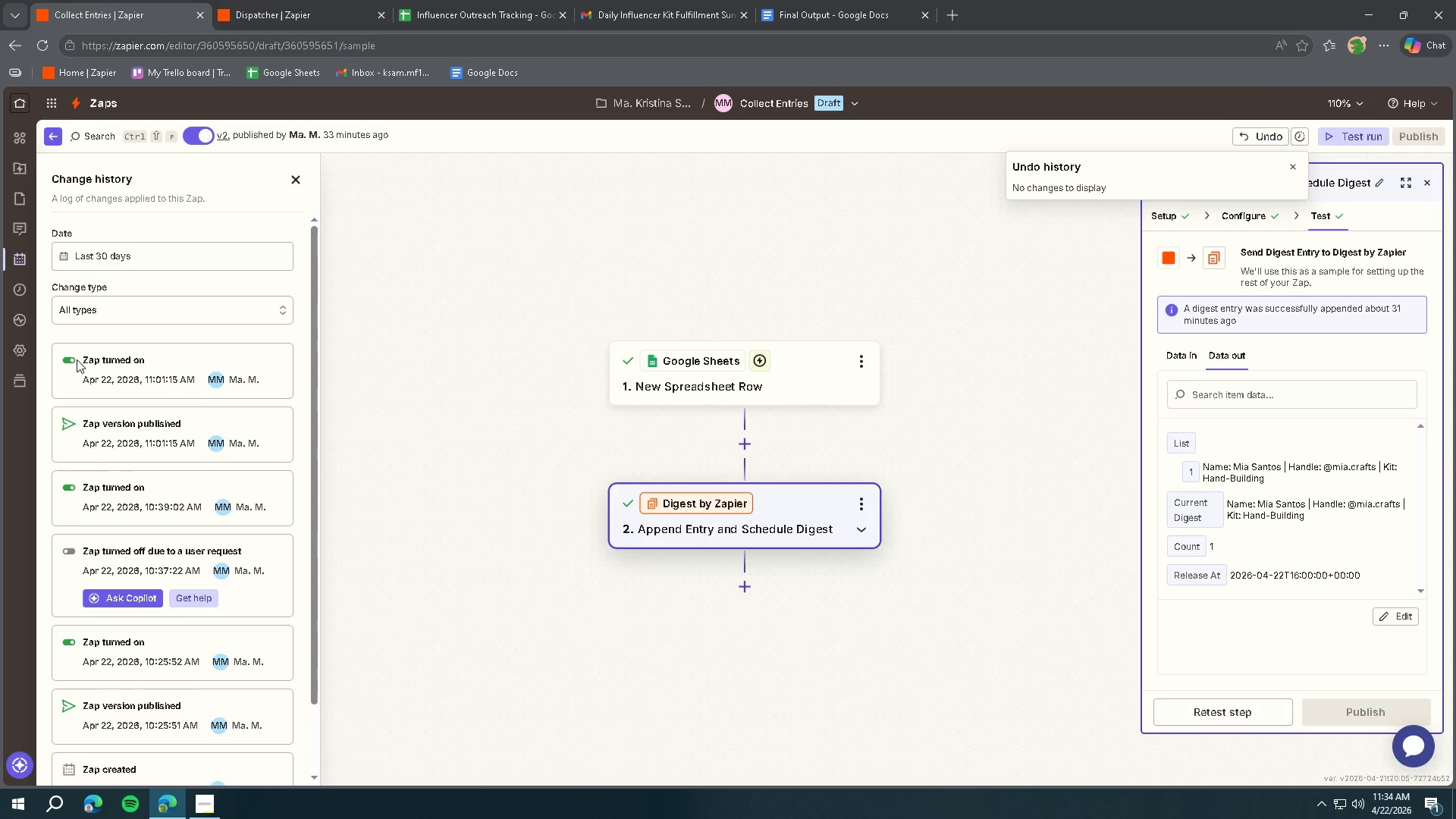 
triple_click([75, 359])
 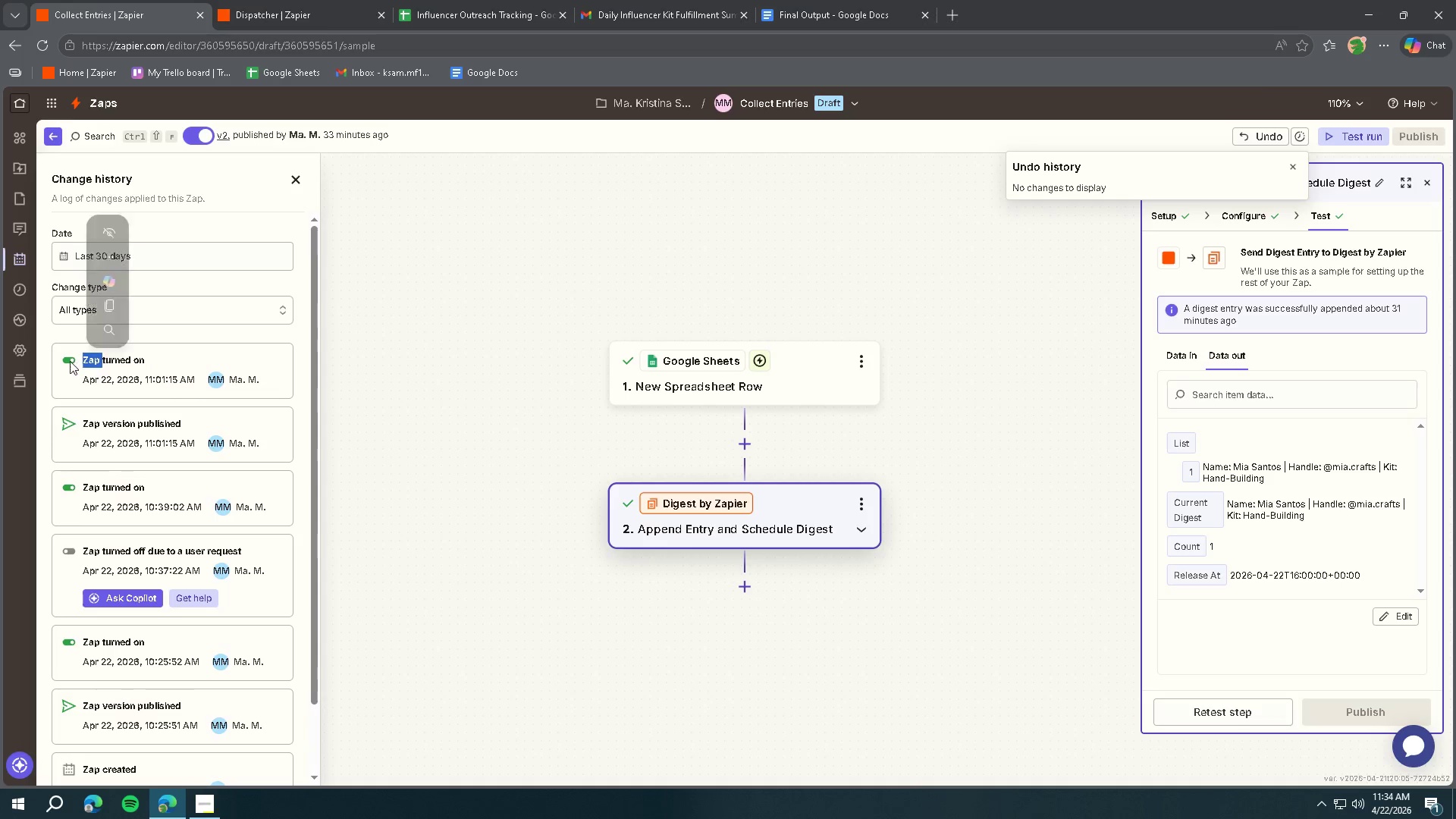 
triple_click([69, 360])
 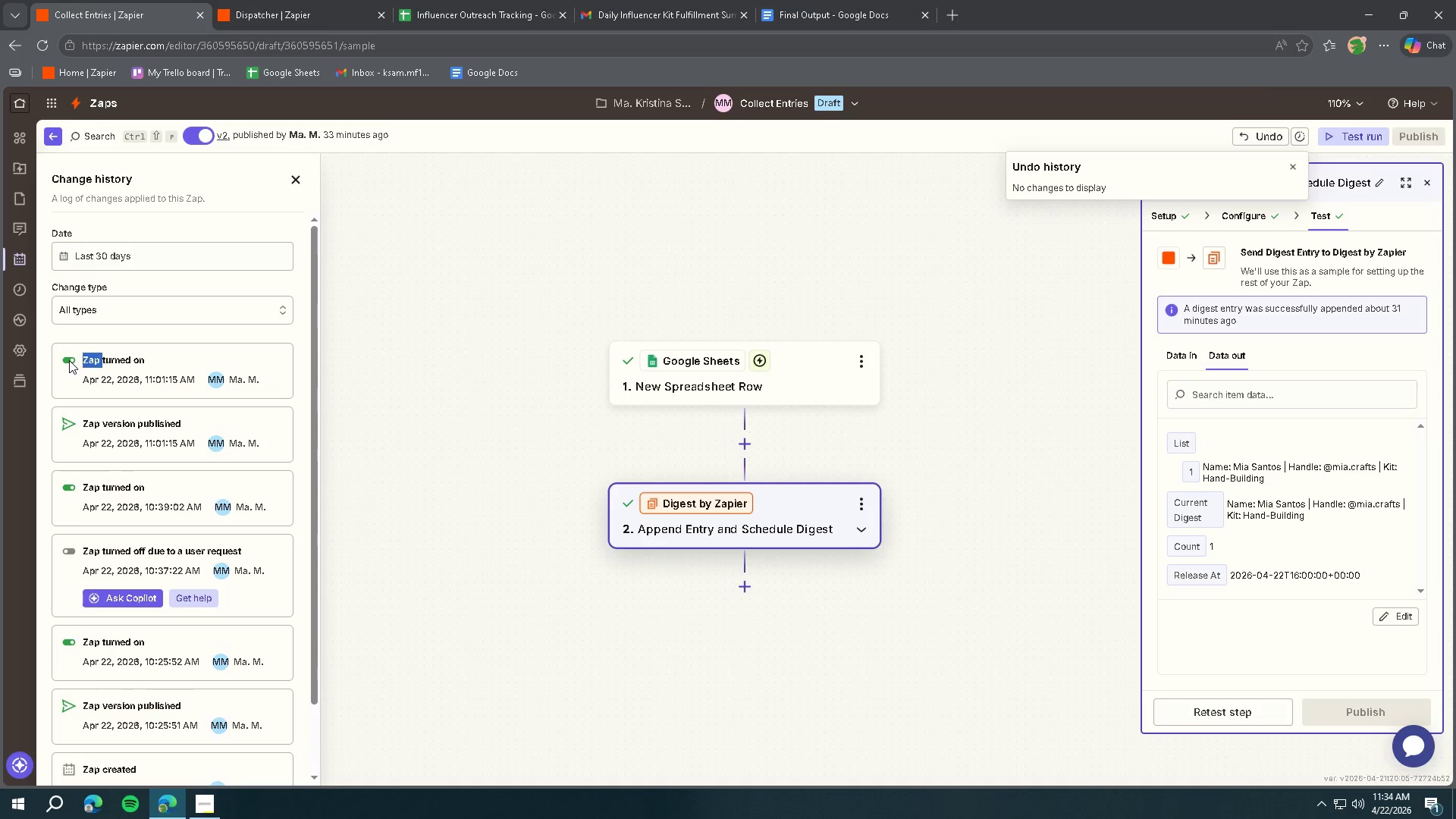 
triple_click([69, 360])
 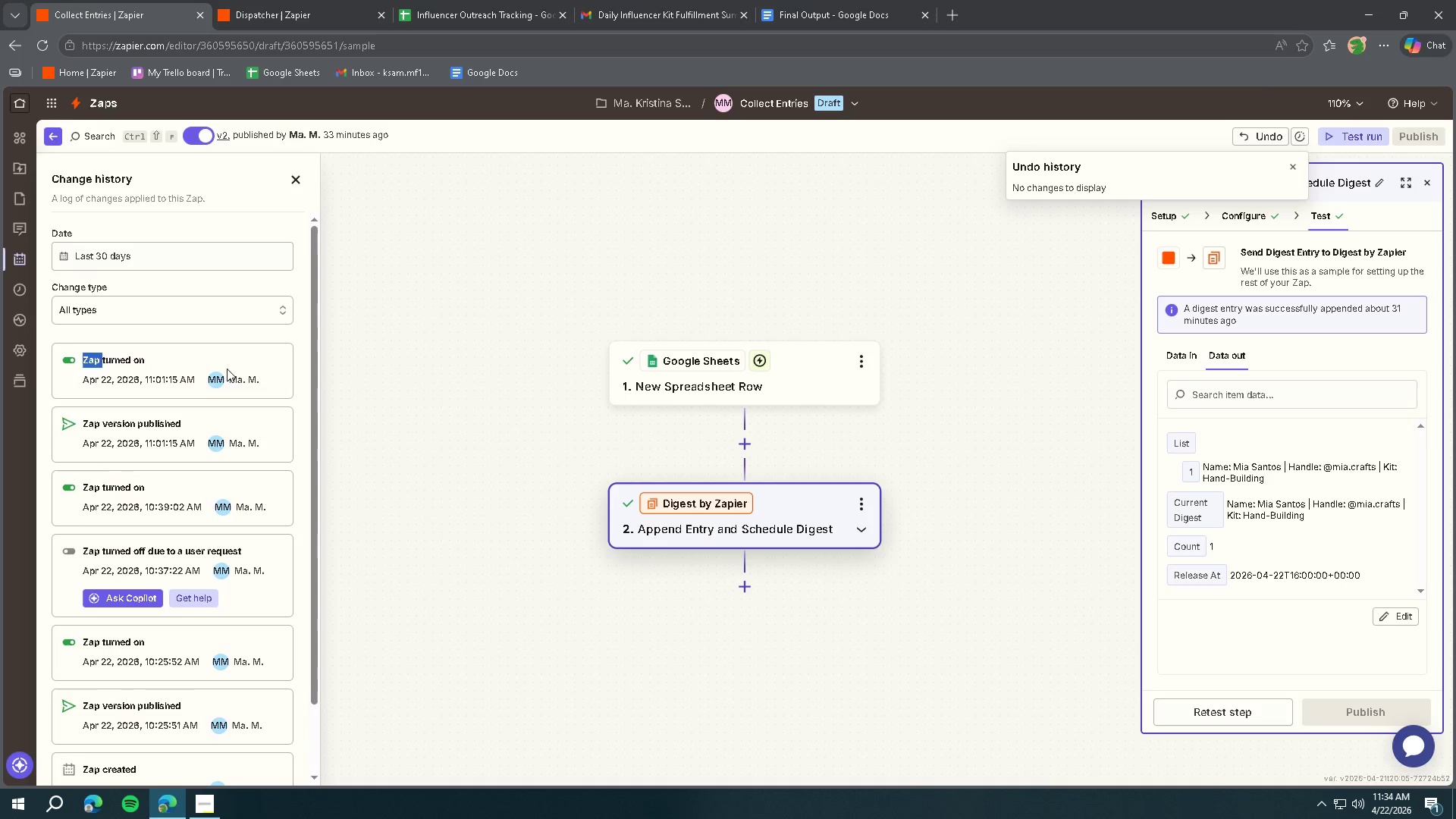 
triple_click([227, 369])
 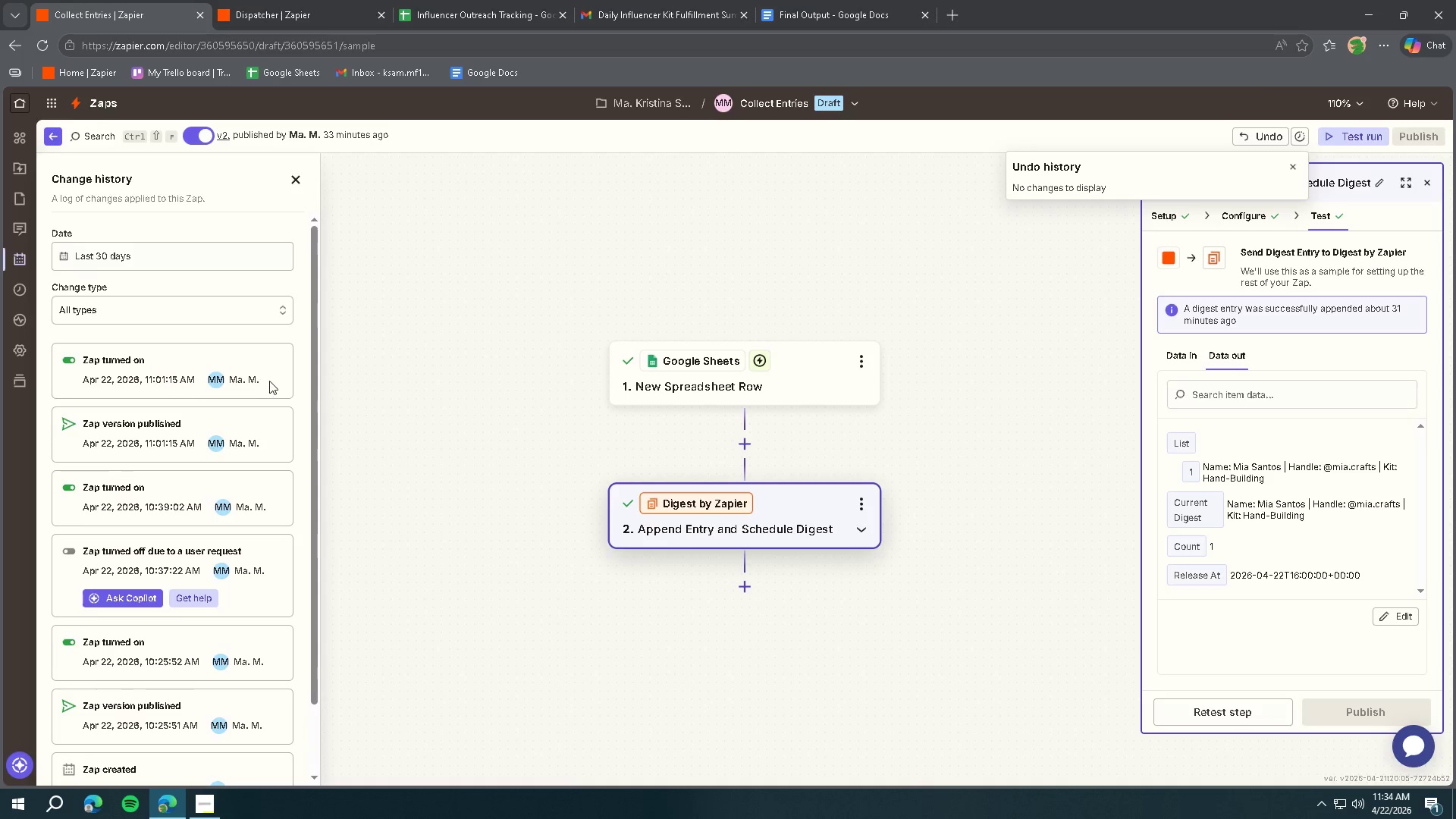 
left_click_drag(start_coordinate=[279, 392], to_coordinate=[265, 393])
 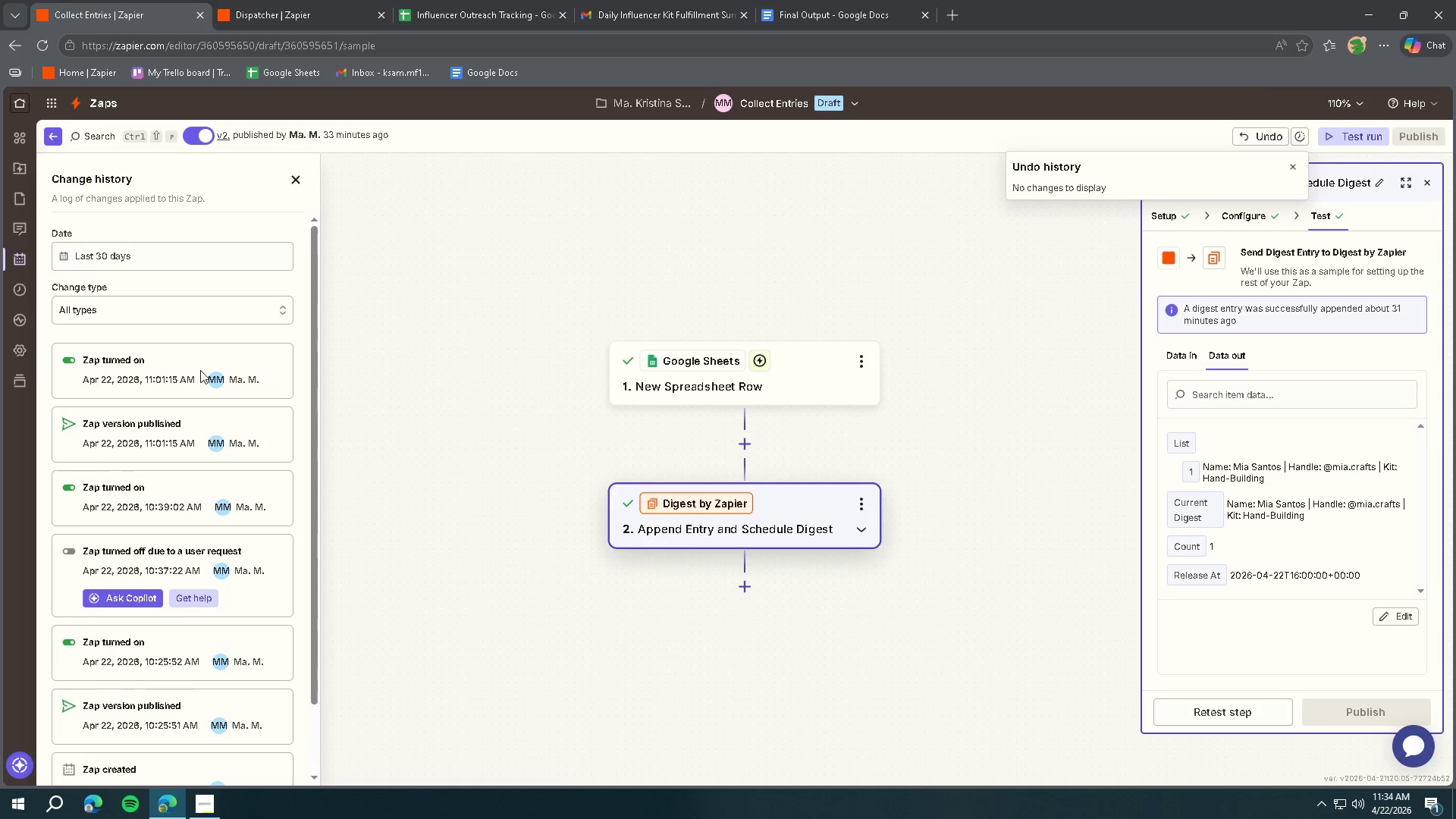 
triple_click([152, 306])
 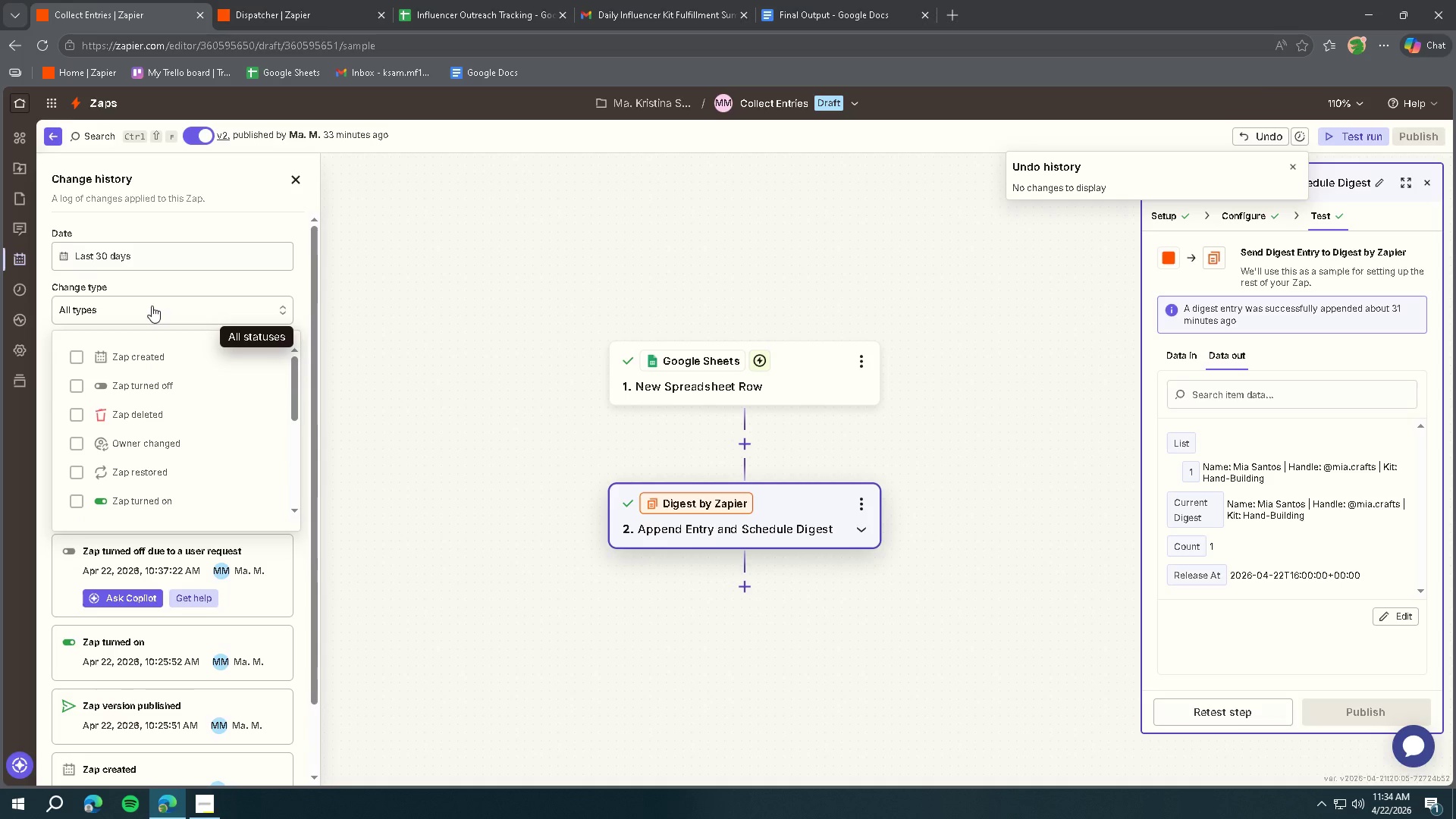 
left_click([152, 306])
 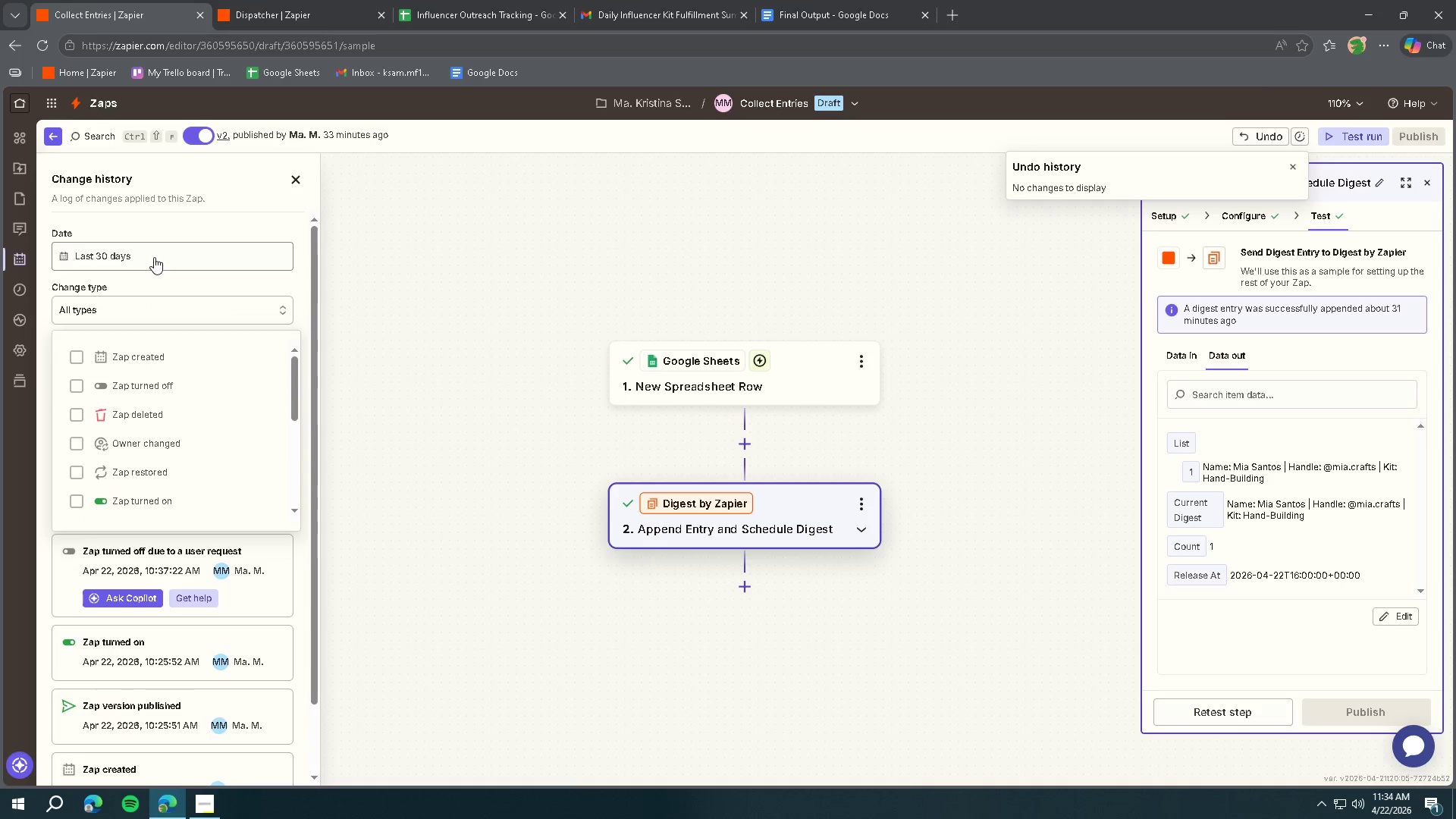 
left_click([154, 257])
 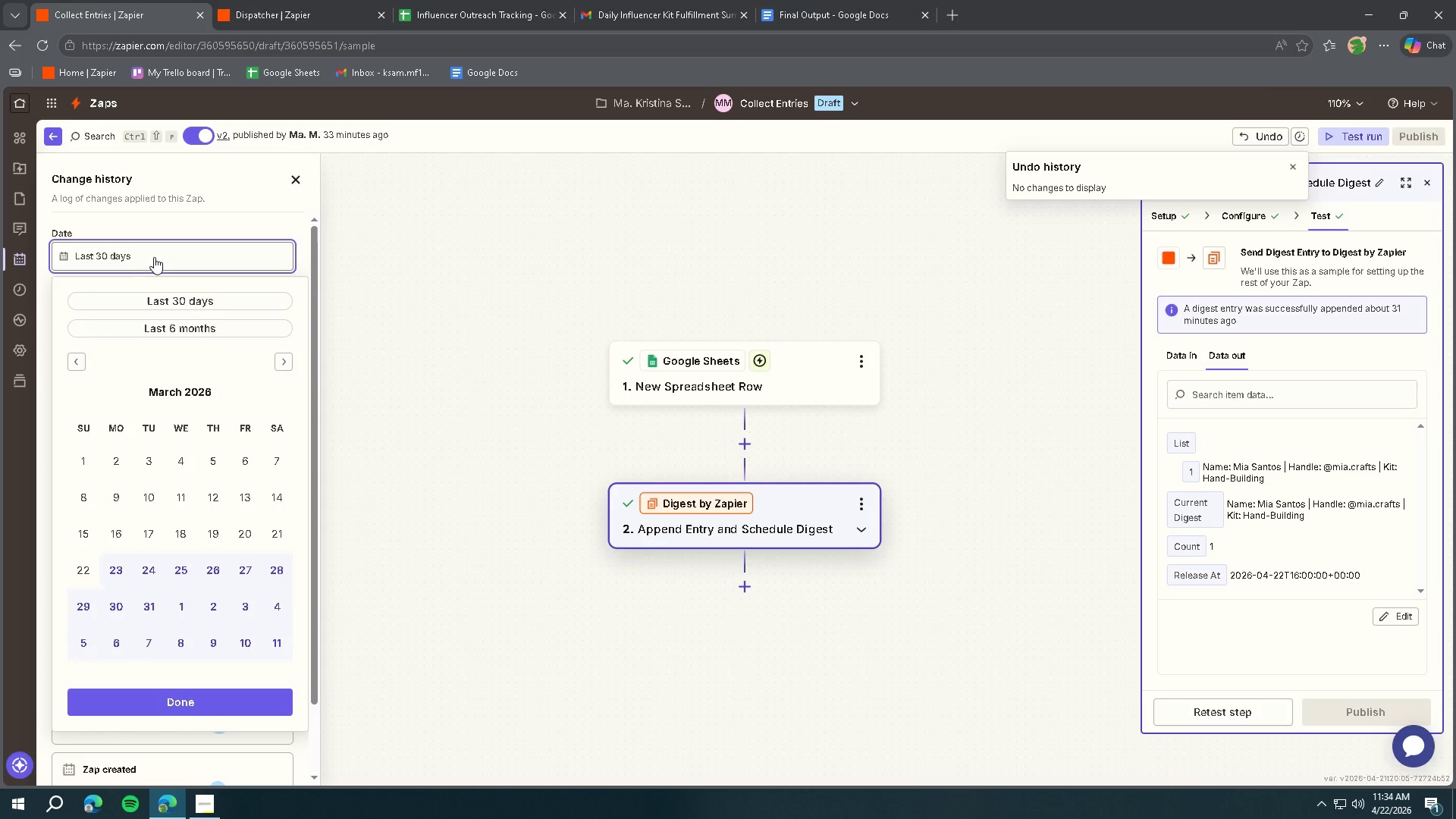 
left_click([155, 257])
 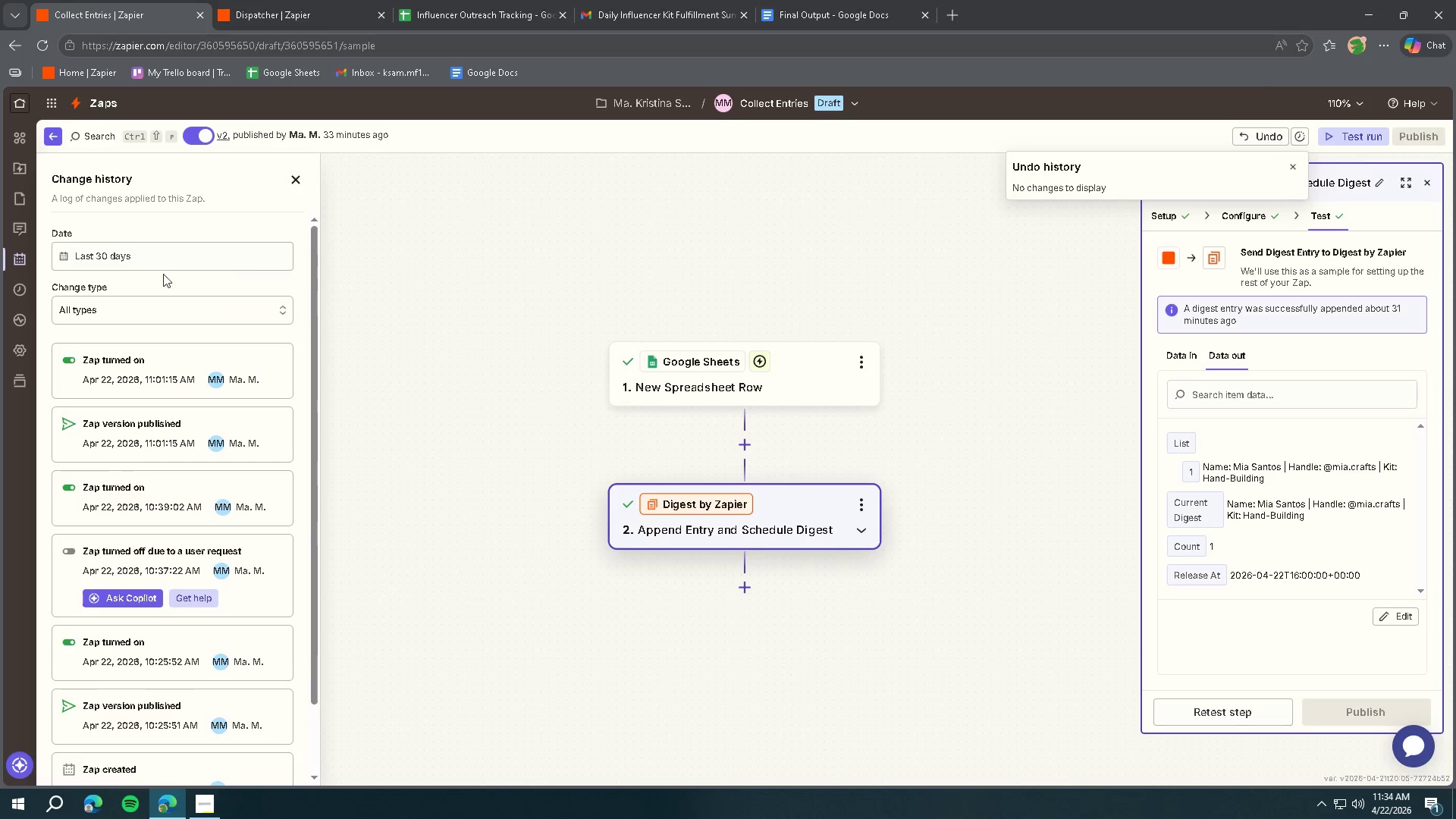 
left_click([23, 231])
 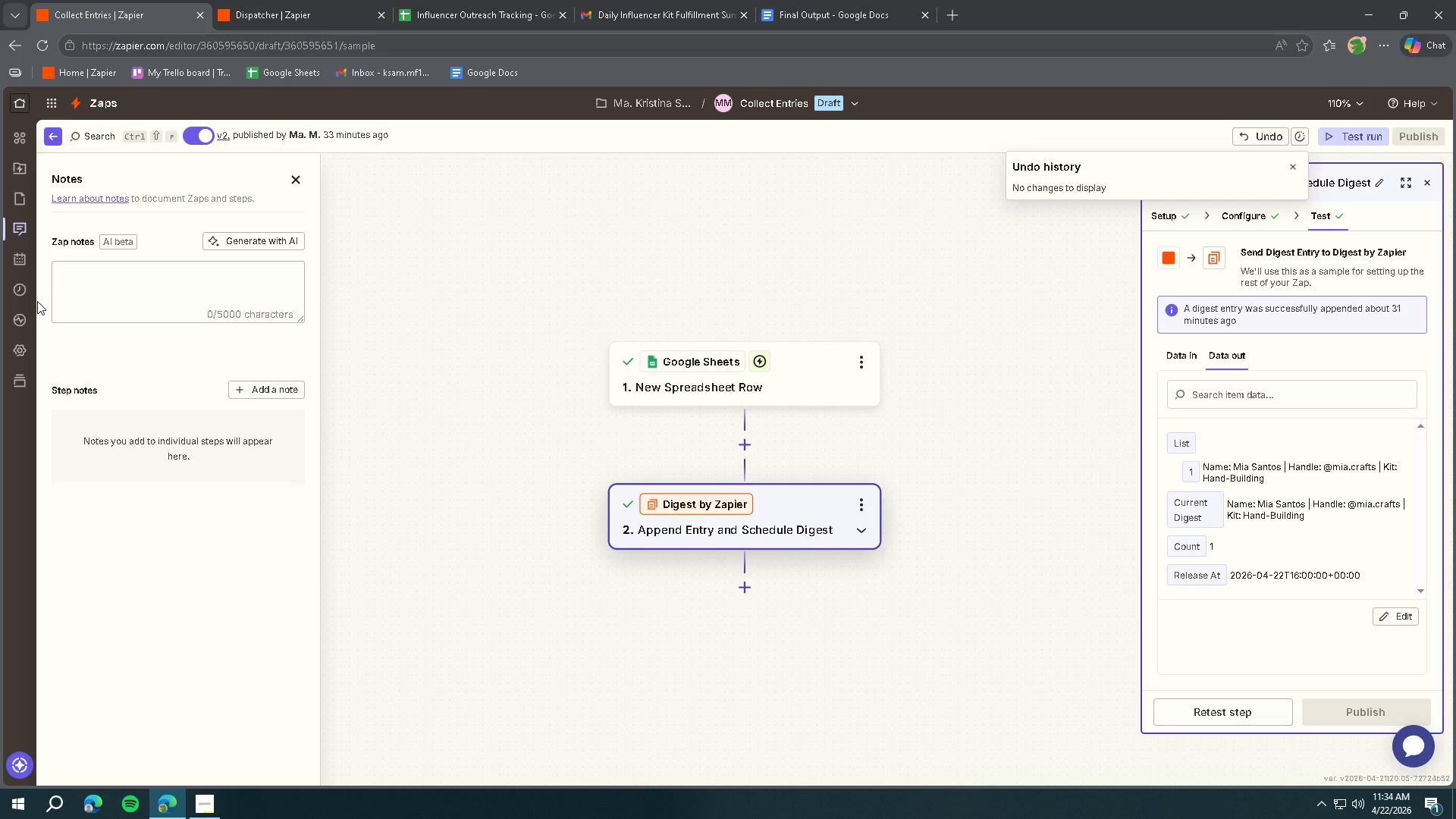 
double_click([29, 303])
 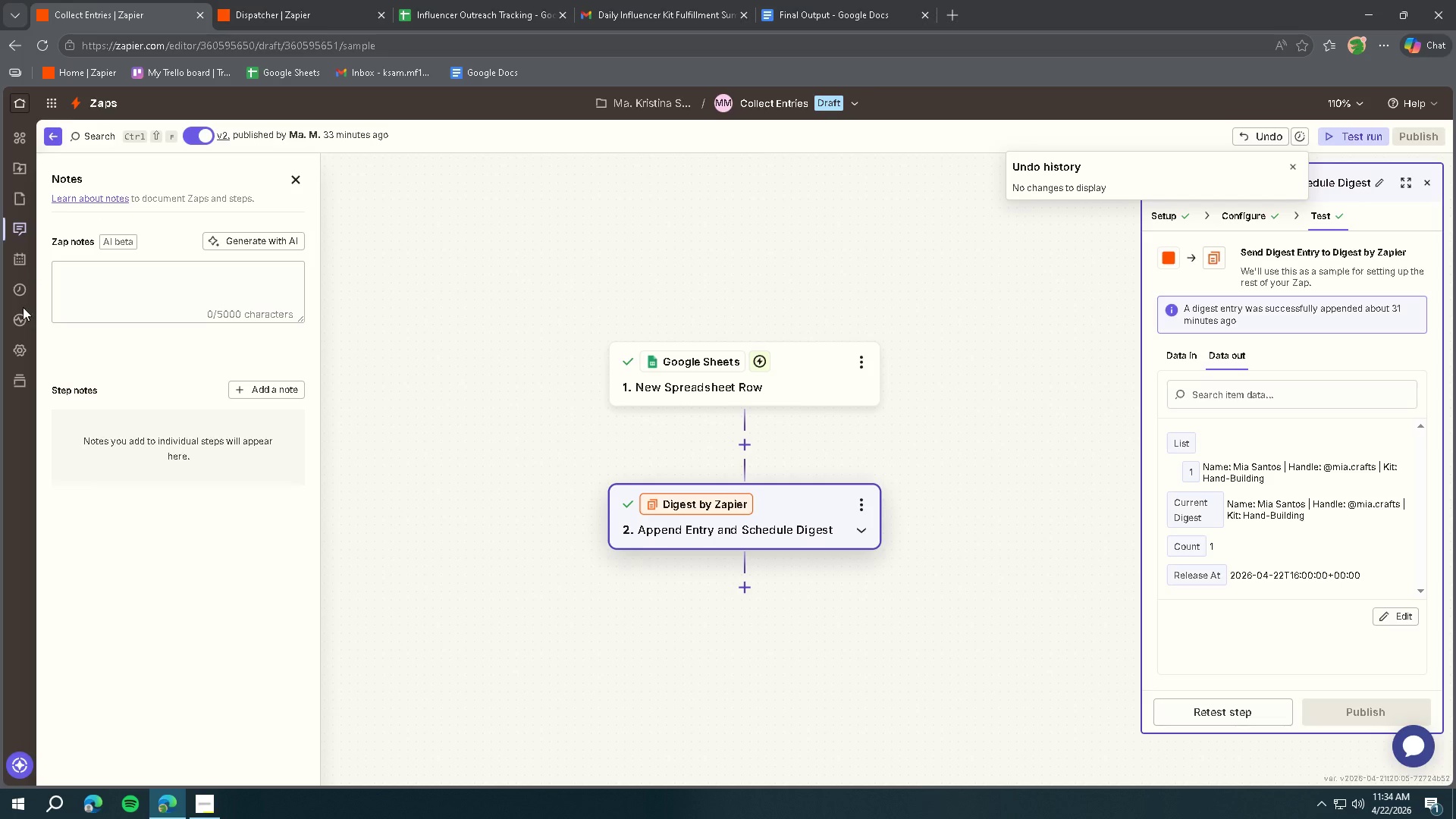 
triple_click([23, 307])
 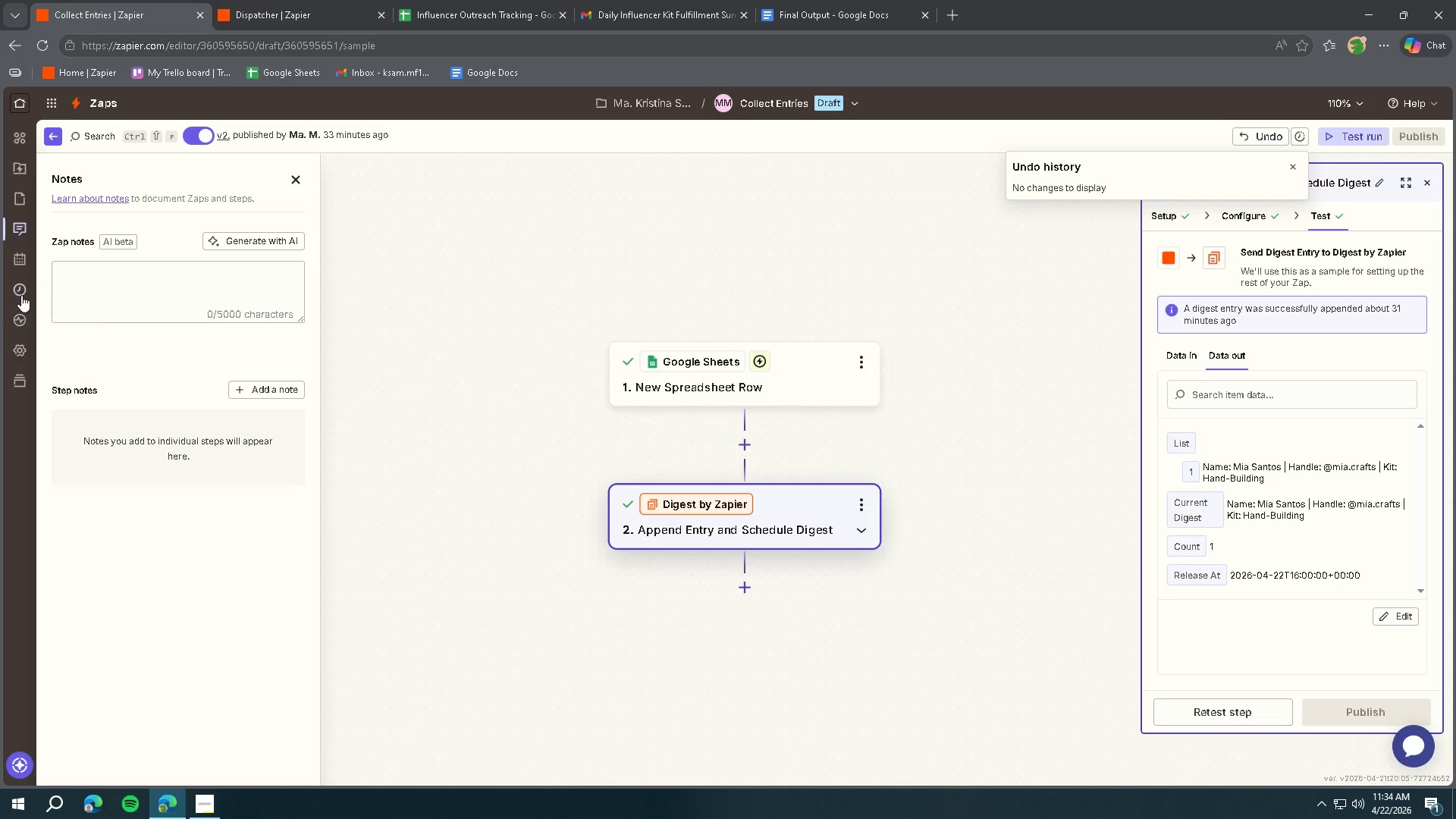 
left_click([21, 290])
 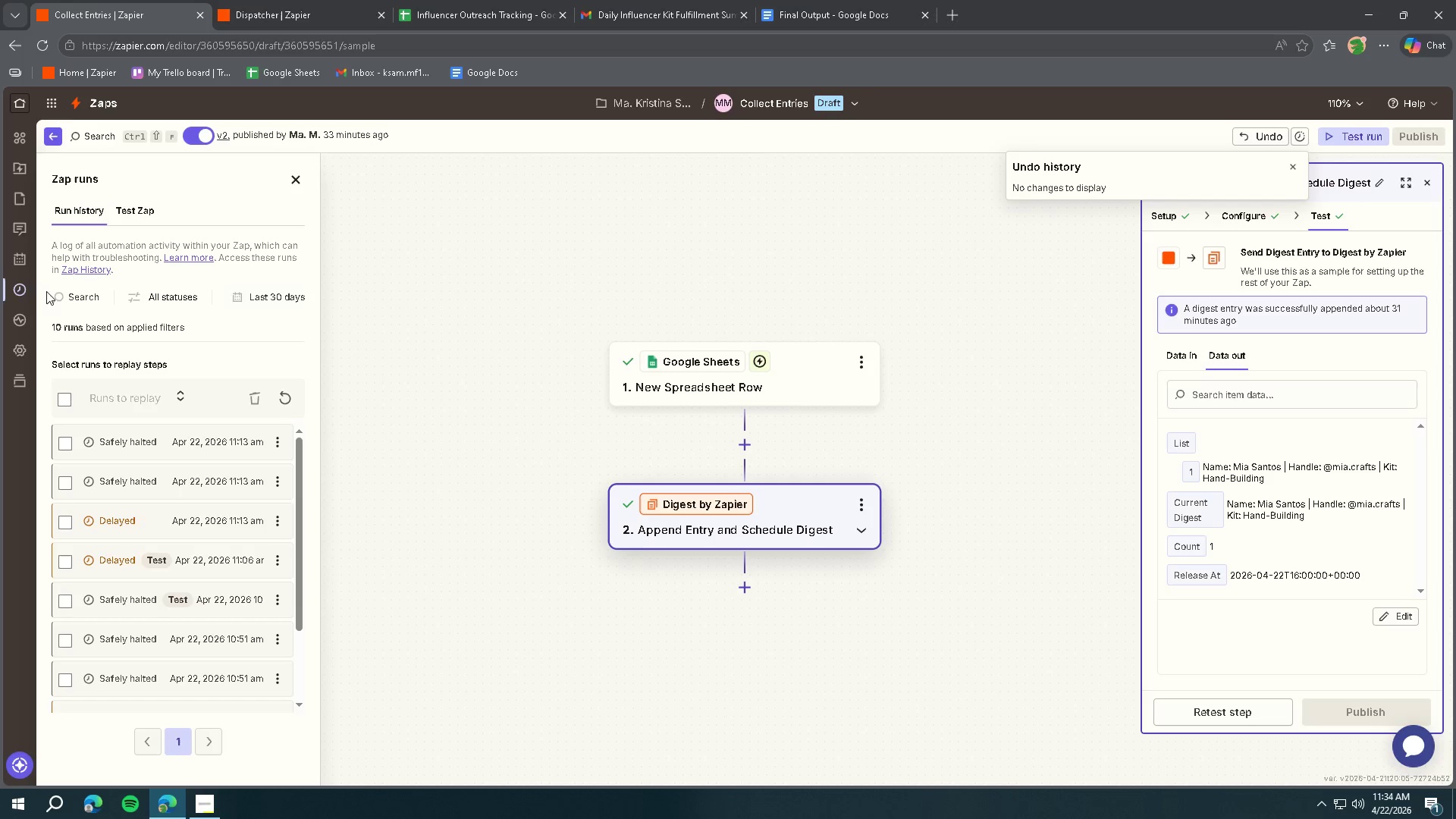 
left_click([21, 323])
 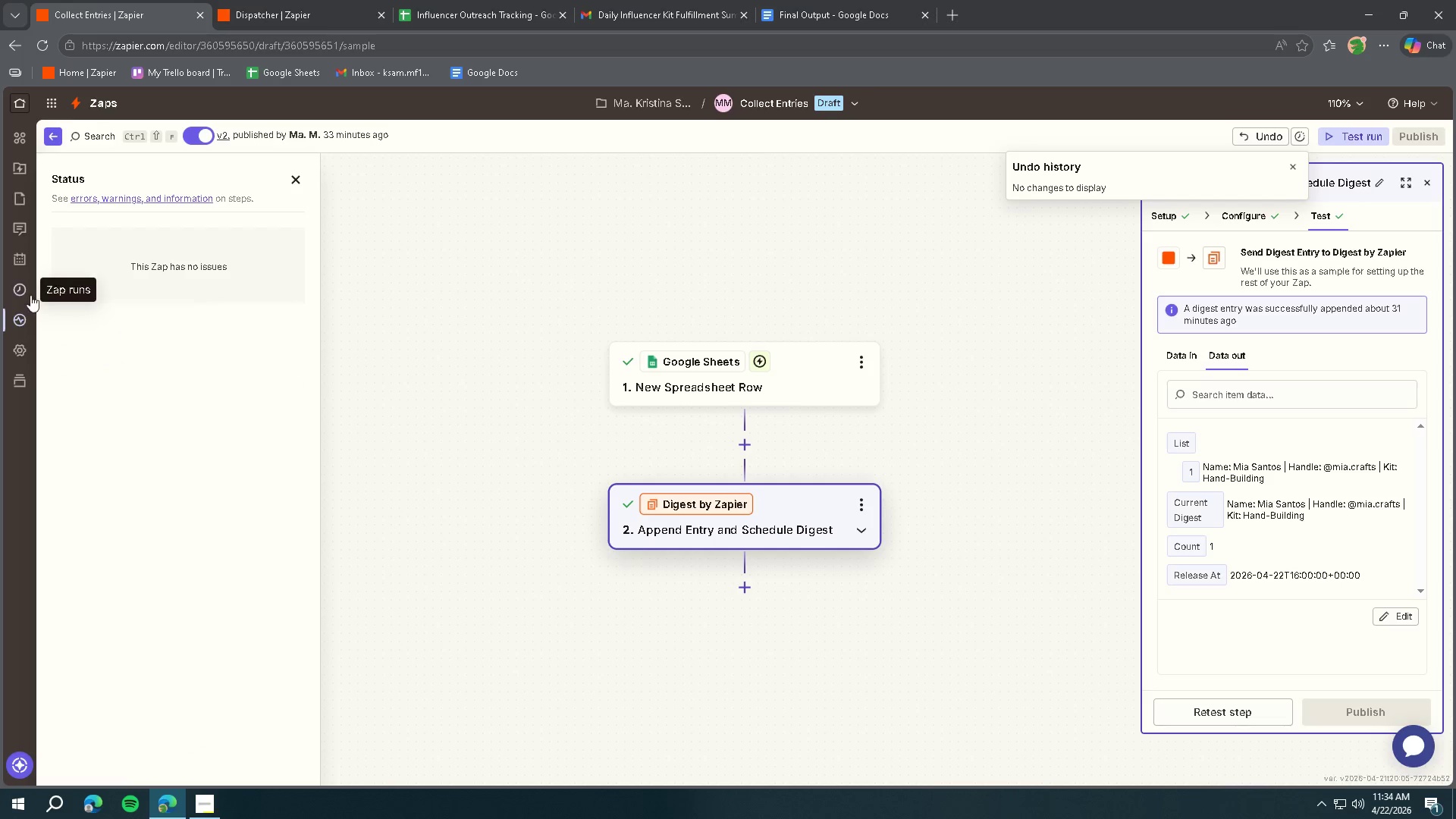 
left_click([32, 285])
 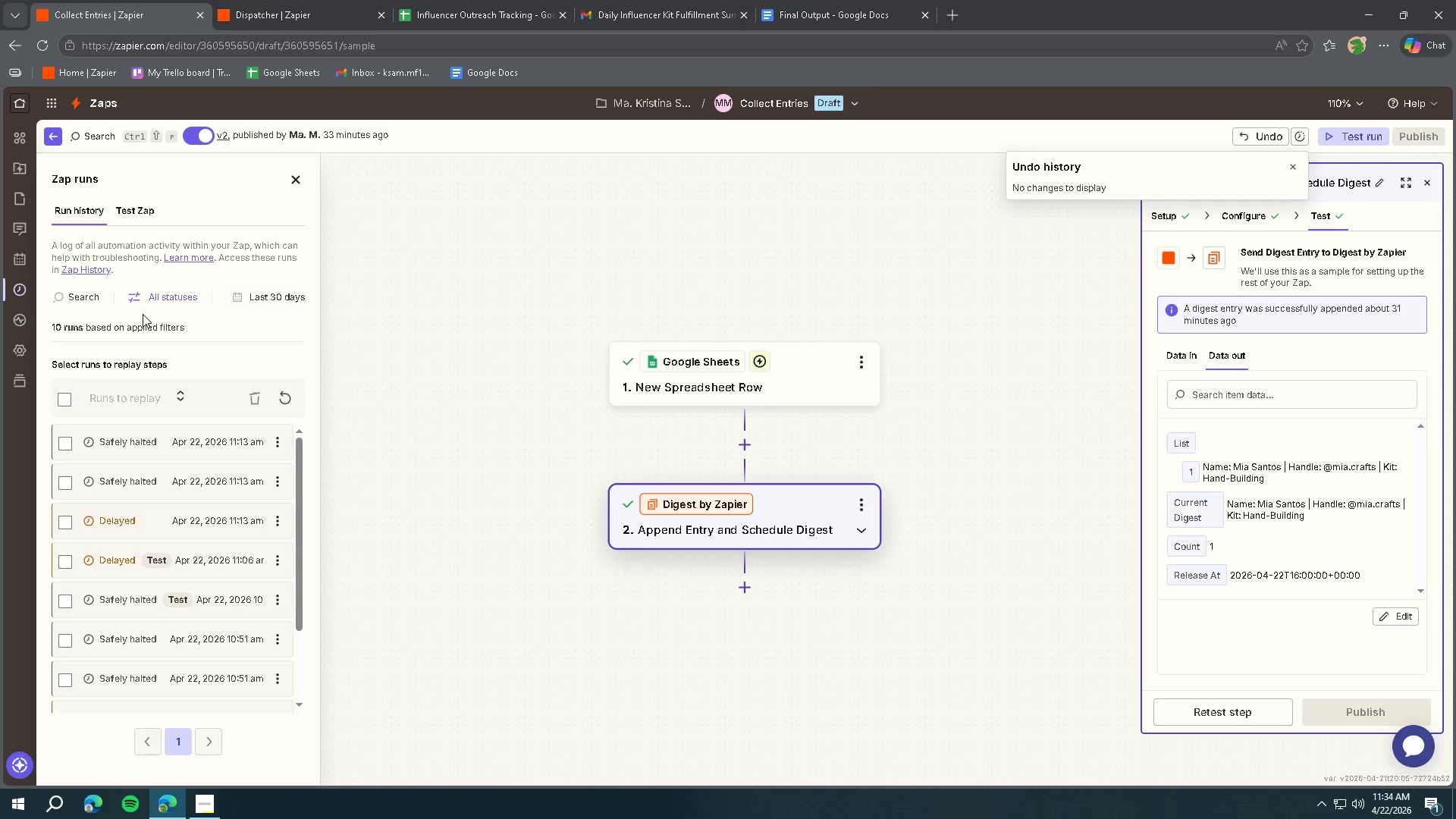 
left_click([133, 221])
 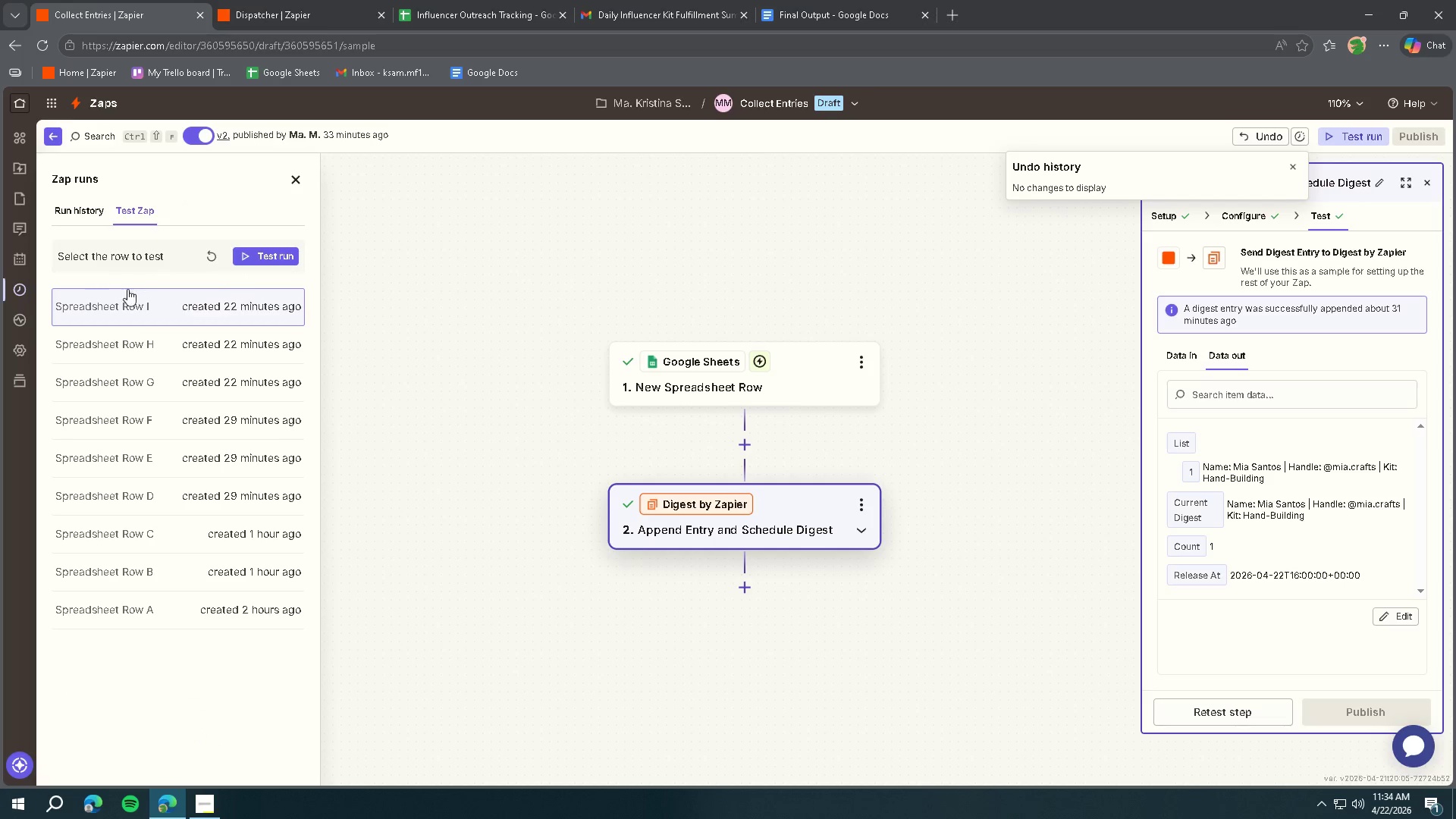 
left_click([127, 296])
 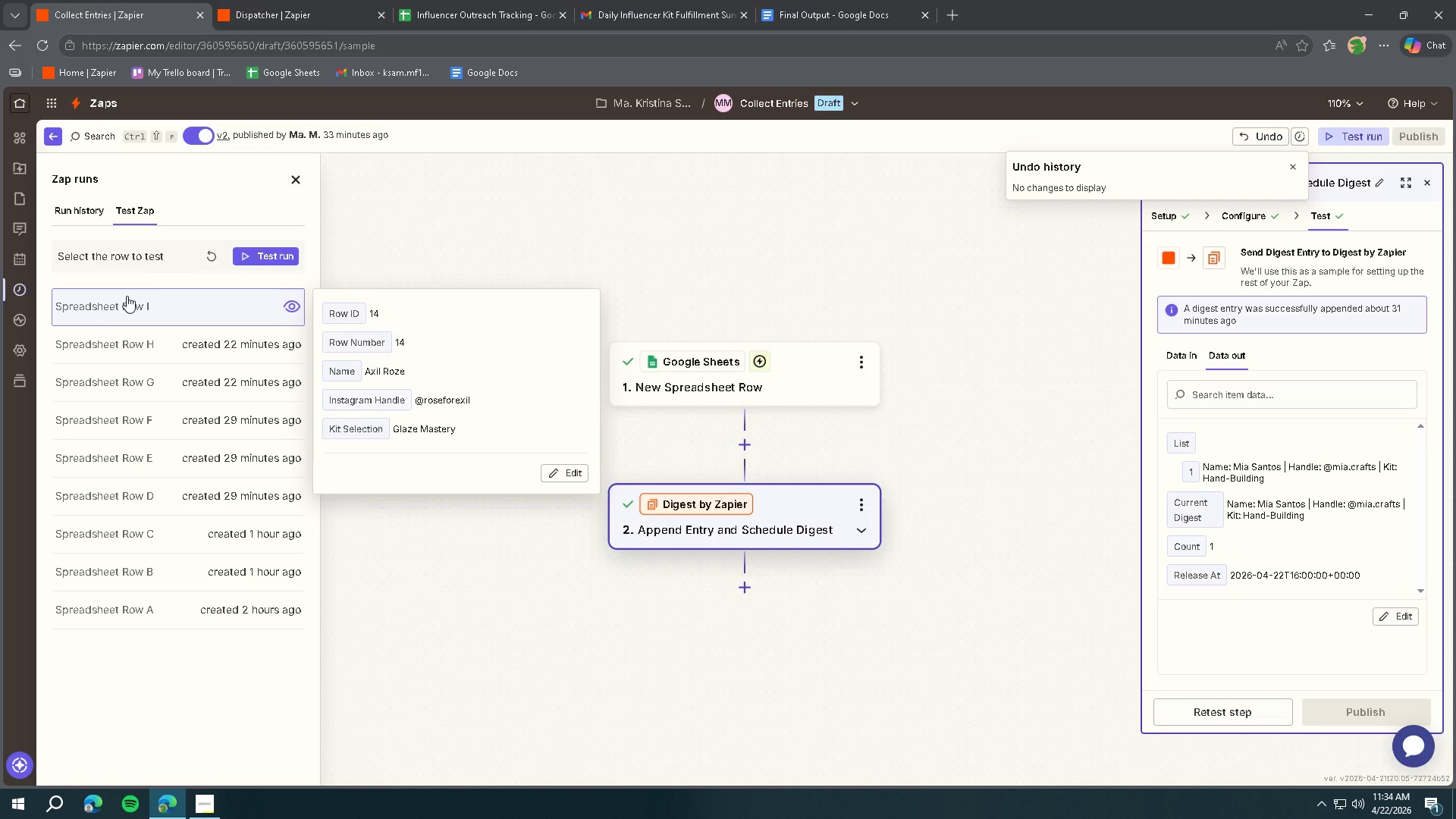 
left_click([127, 296])
 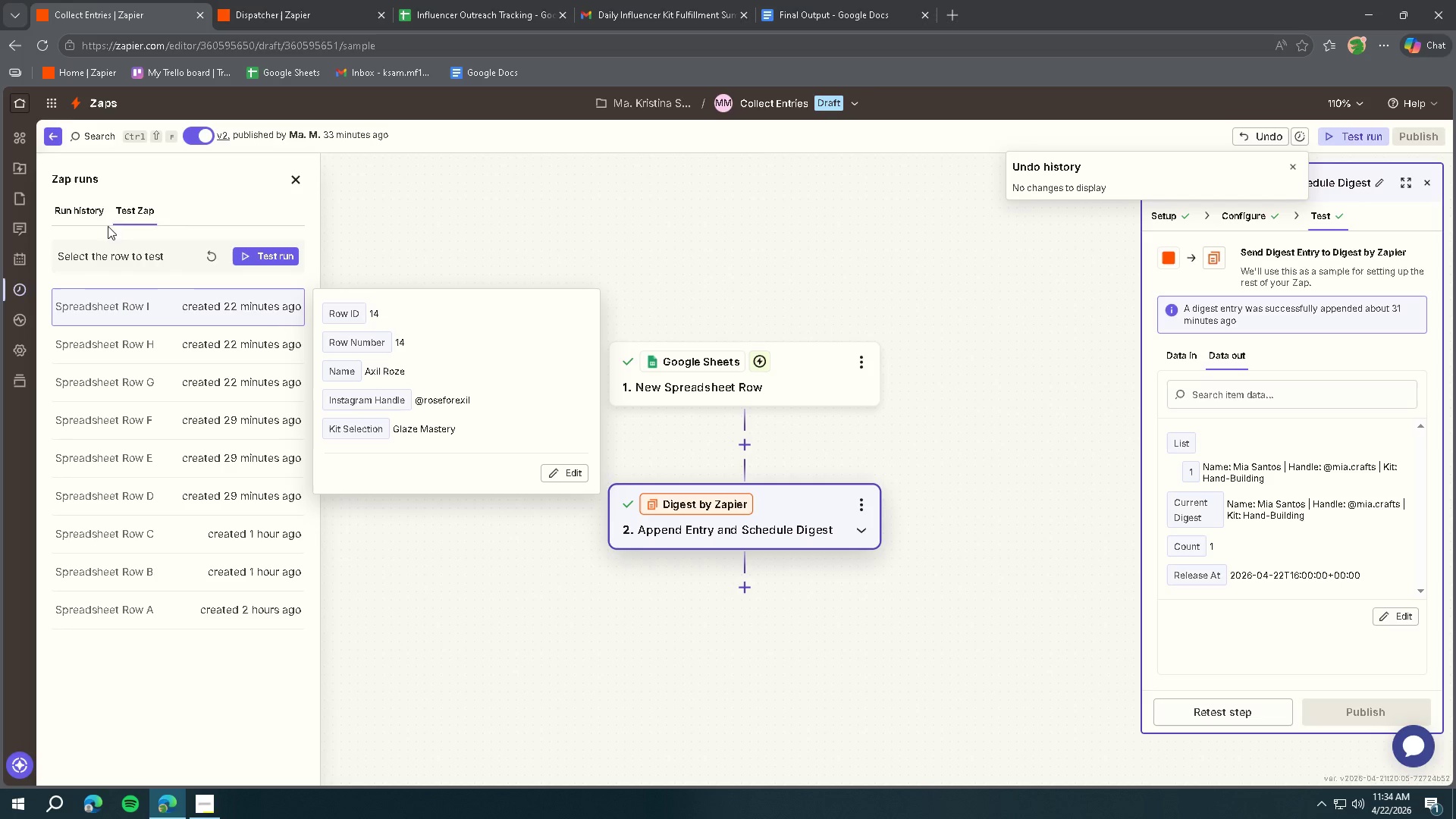 
left_click([86, 218])
 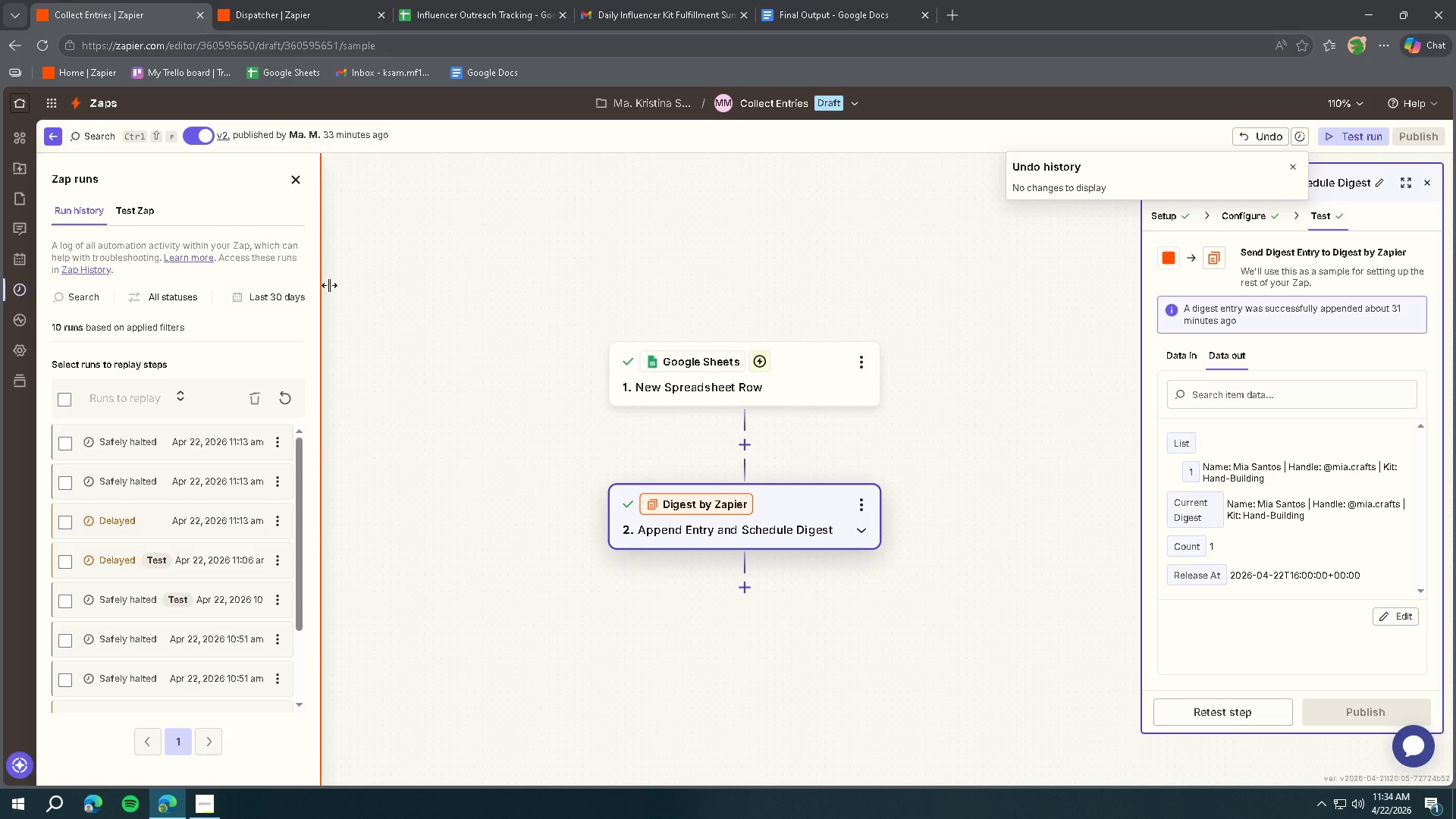 
wait(23.72)
 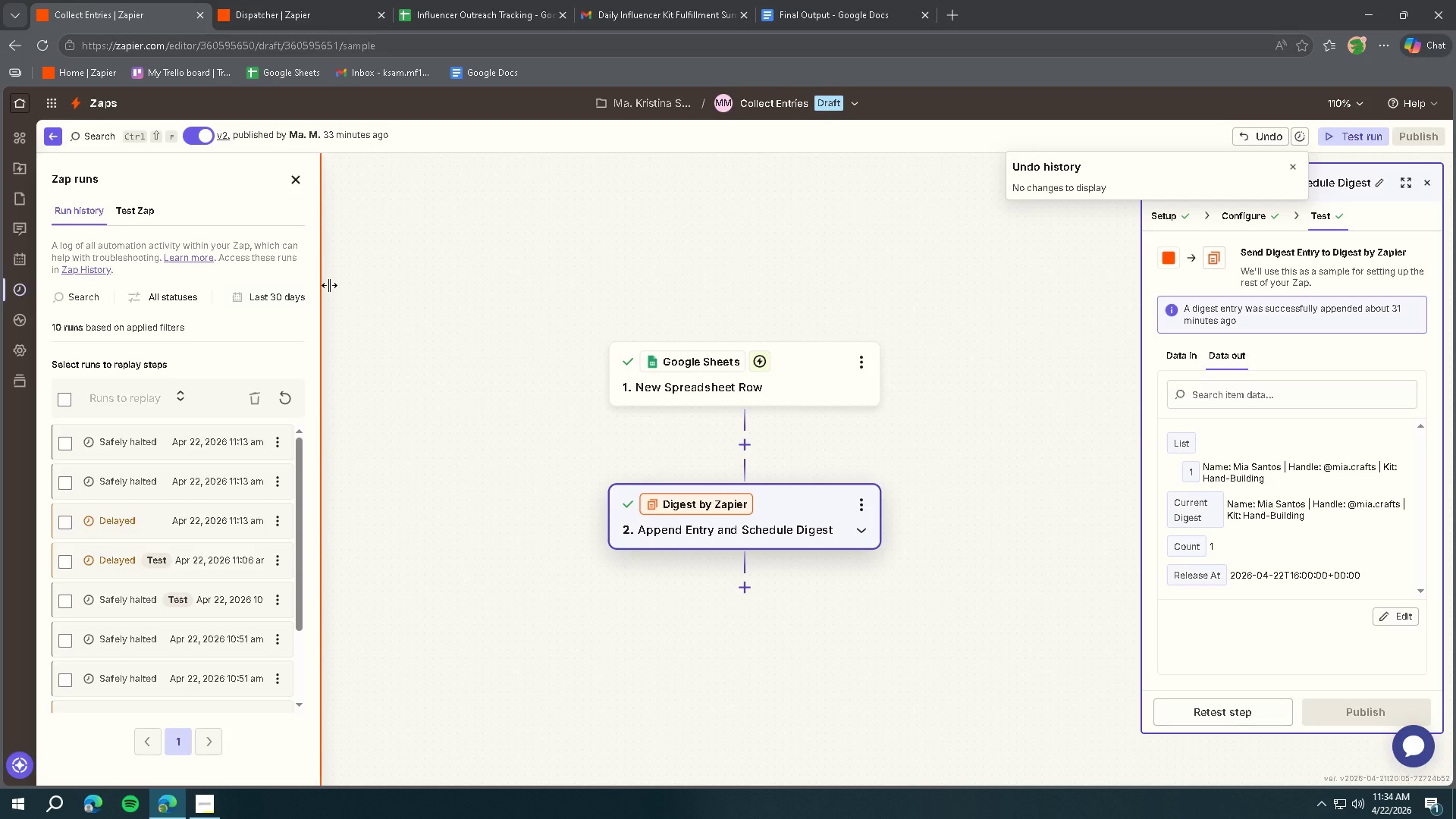 
left_click([299, 181])
 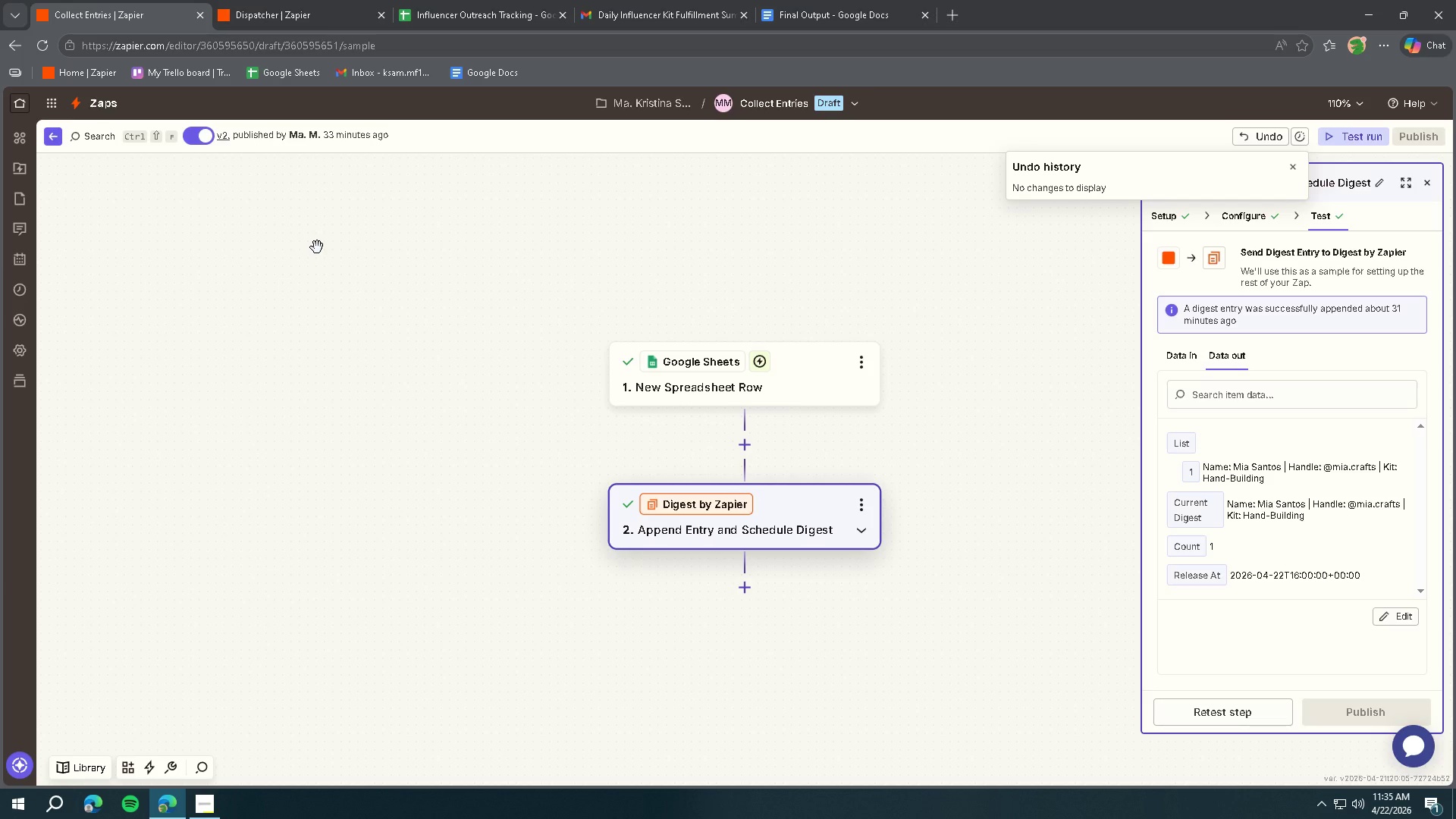 
left_click_drag(start_coordinate=[407, 280], to_coordinate=[414, 278])
 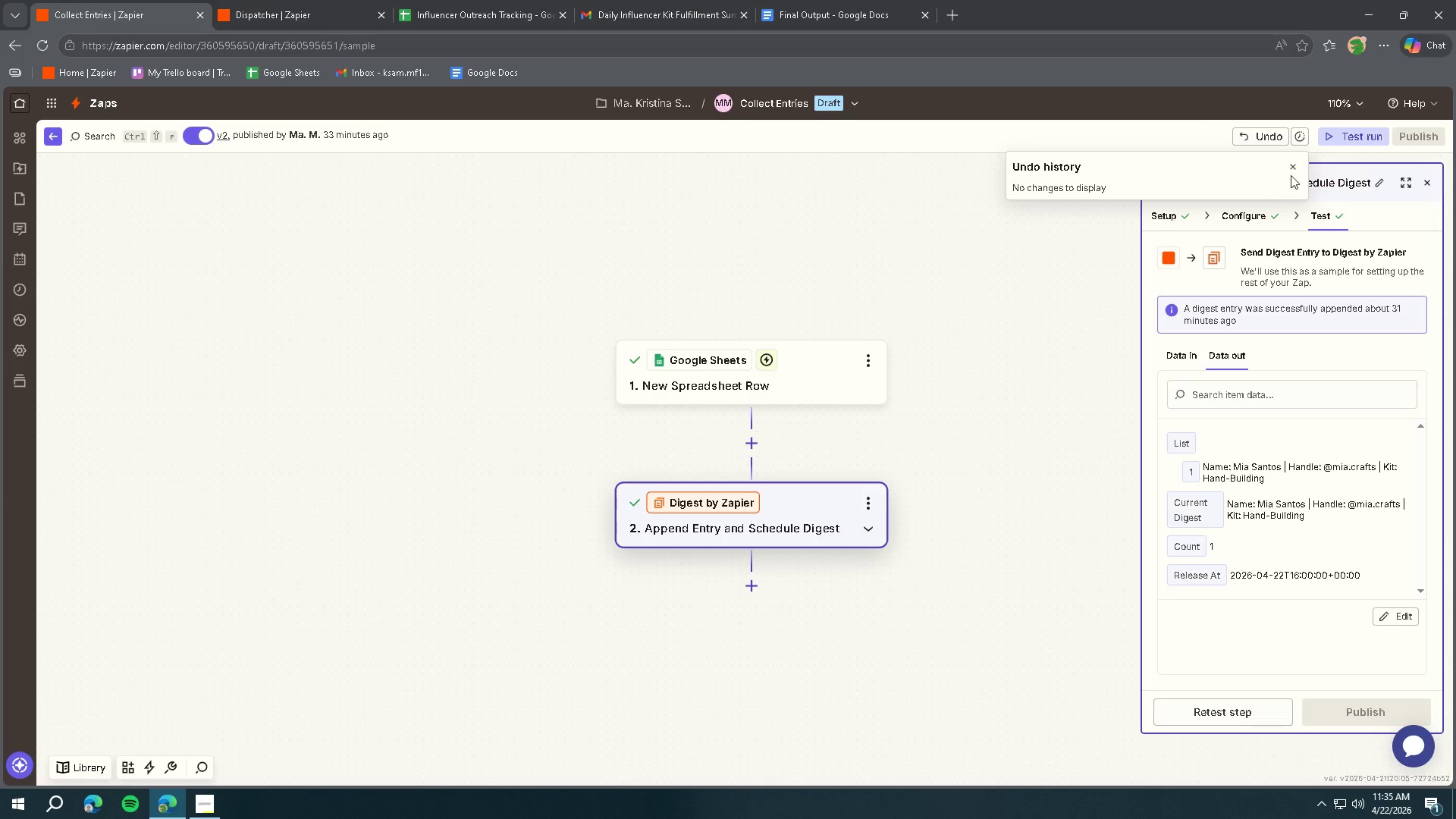 
left_click([1297, 168])
 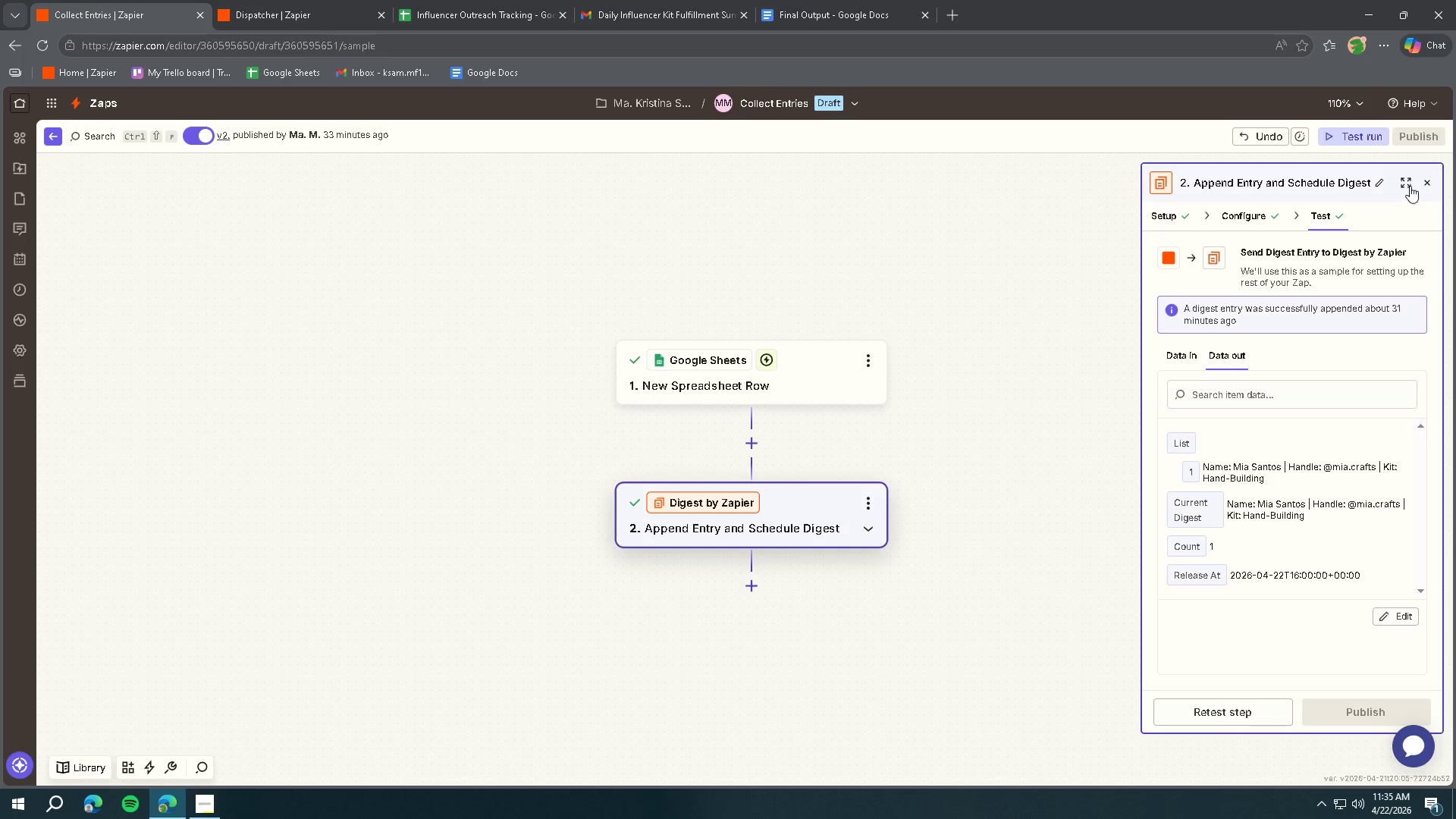 
left_click([1426, 183])
 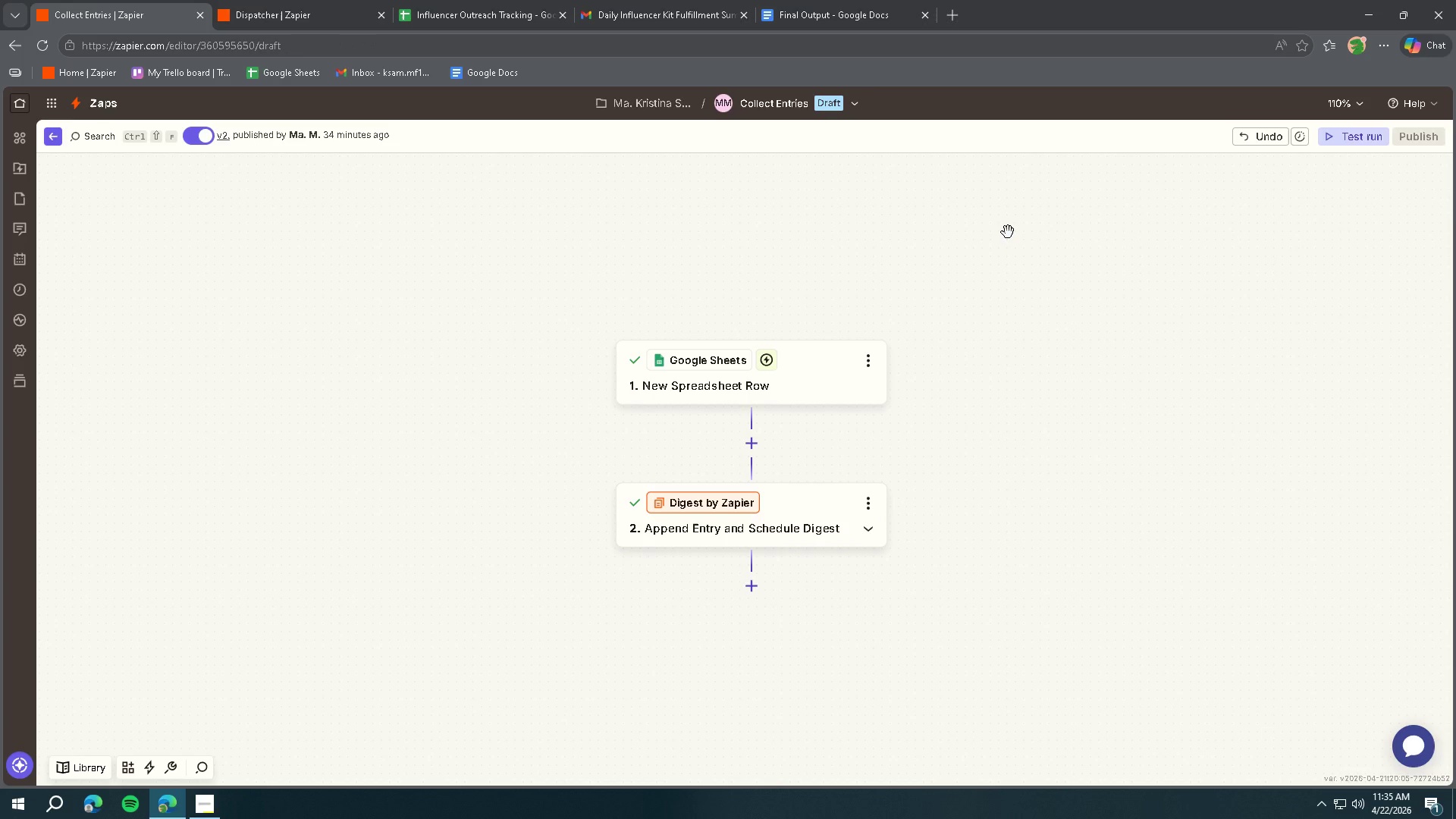 
wait(33.31)
 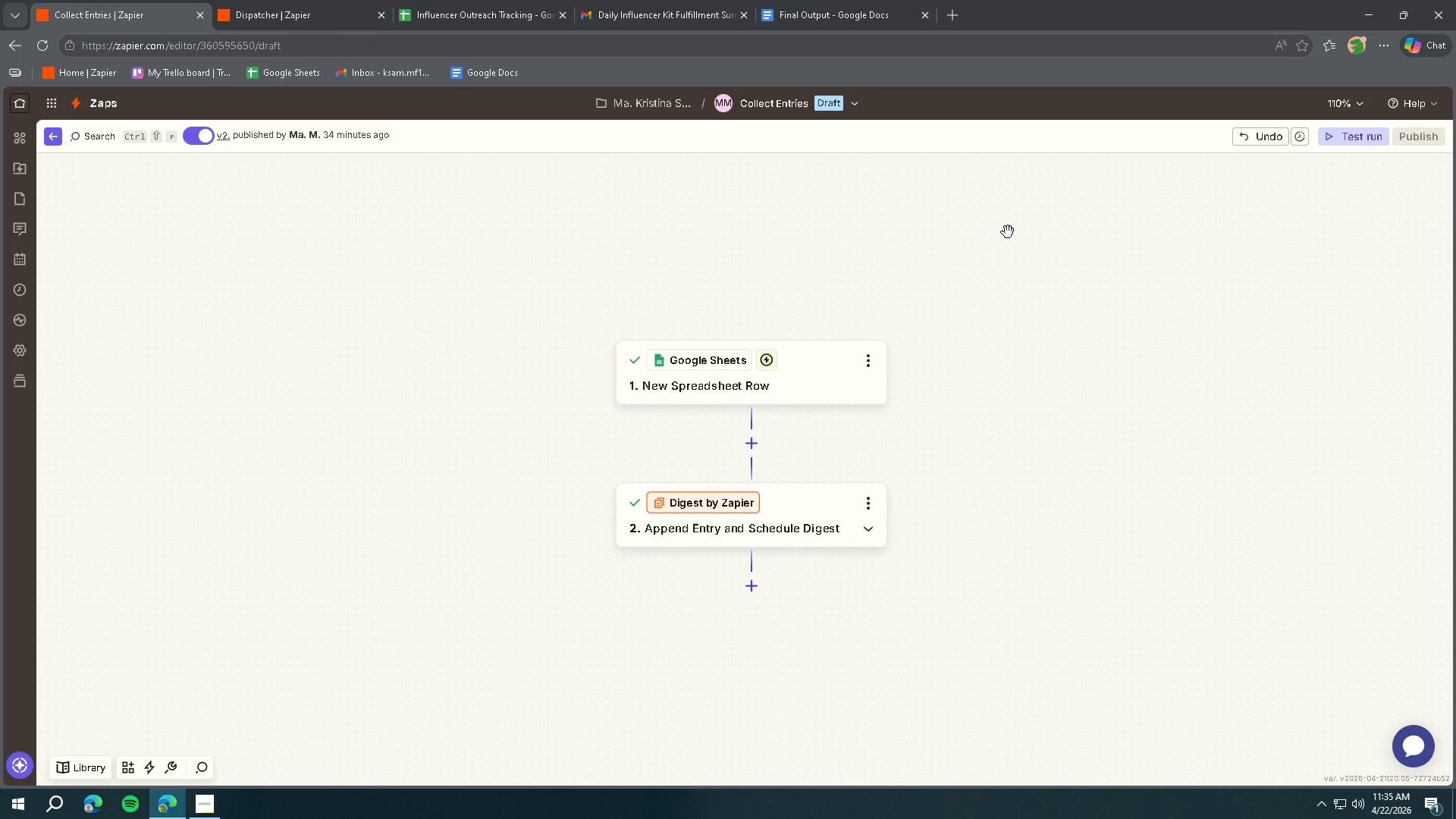 
left_click([782, 102])
 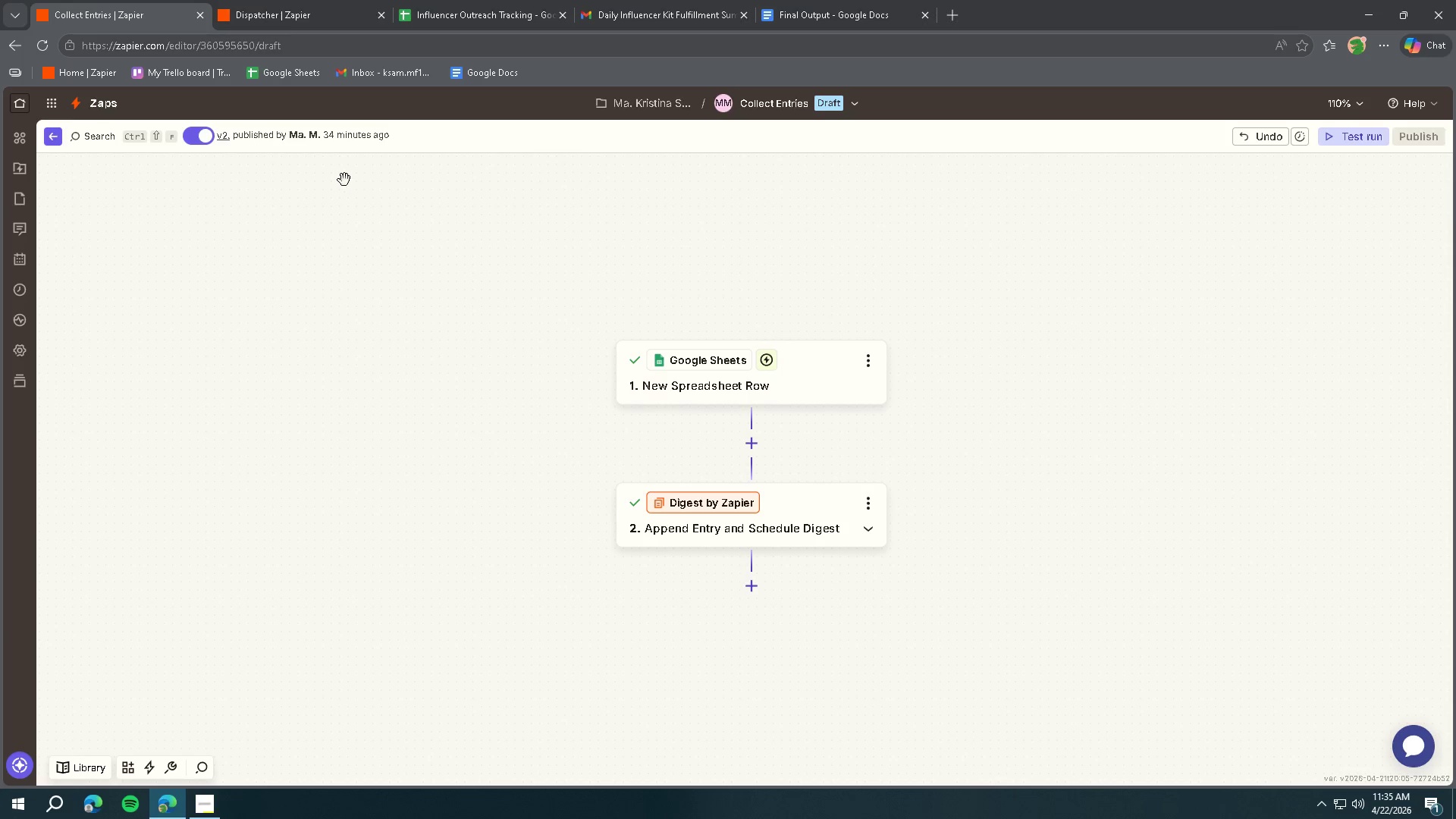 
left_click([107, 106])
 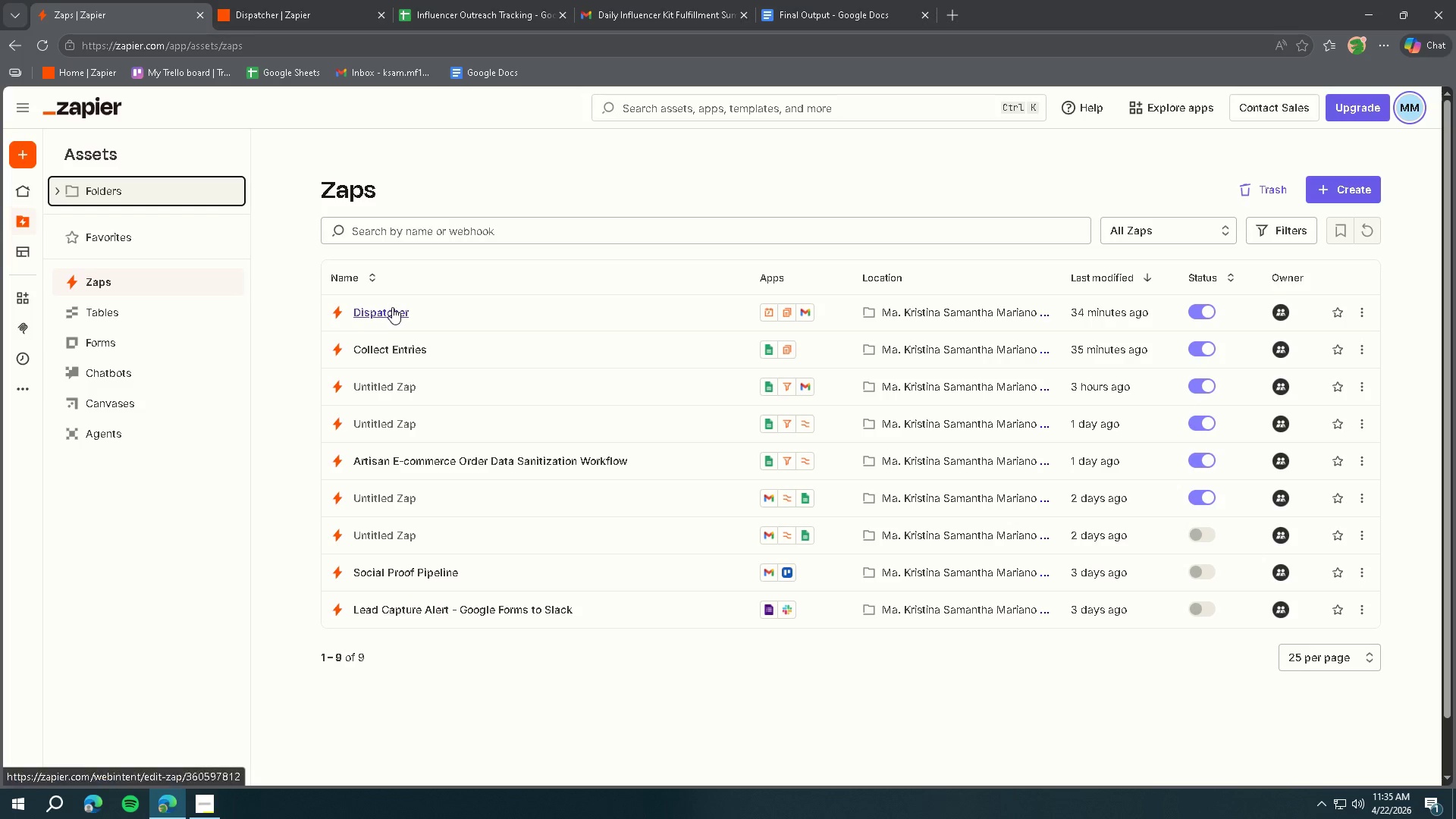 
wait(7.91)
 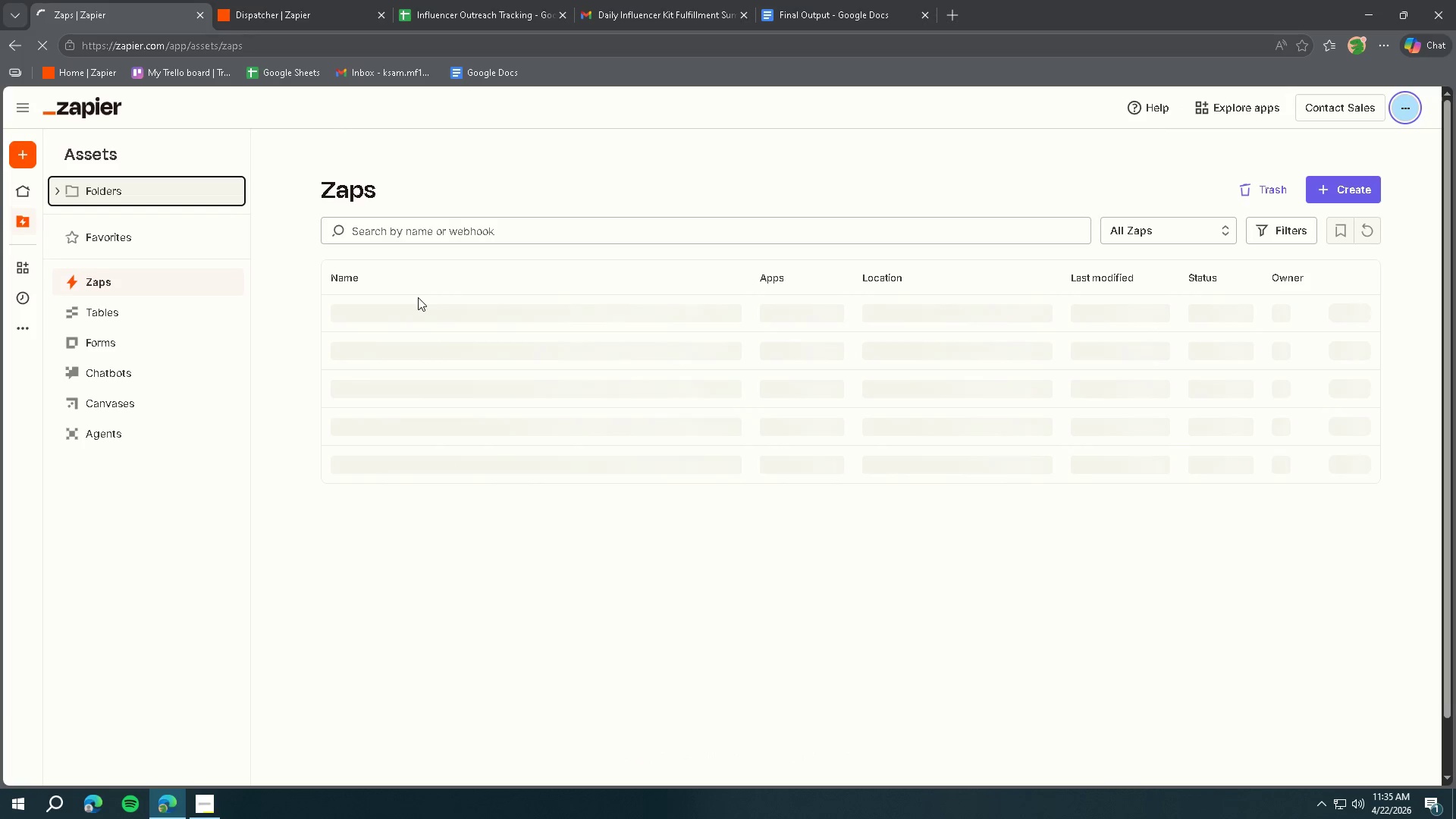 
left_click([394, 347])
 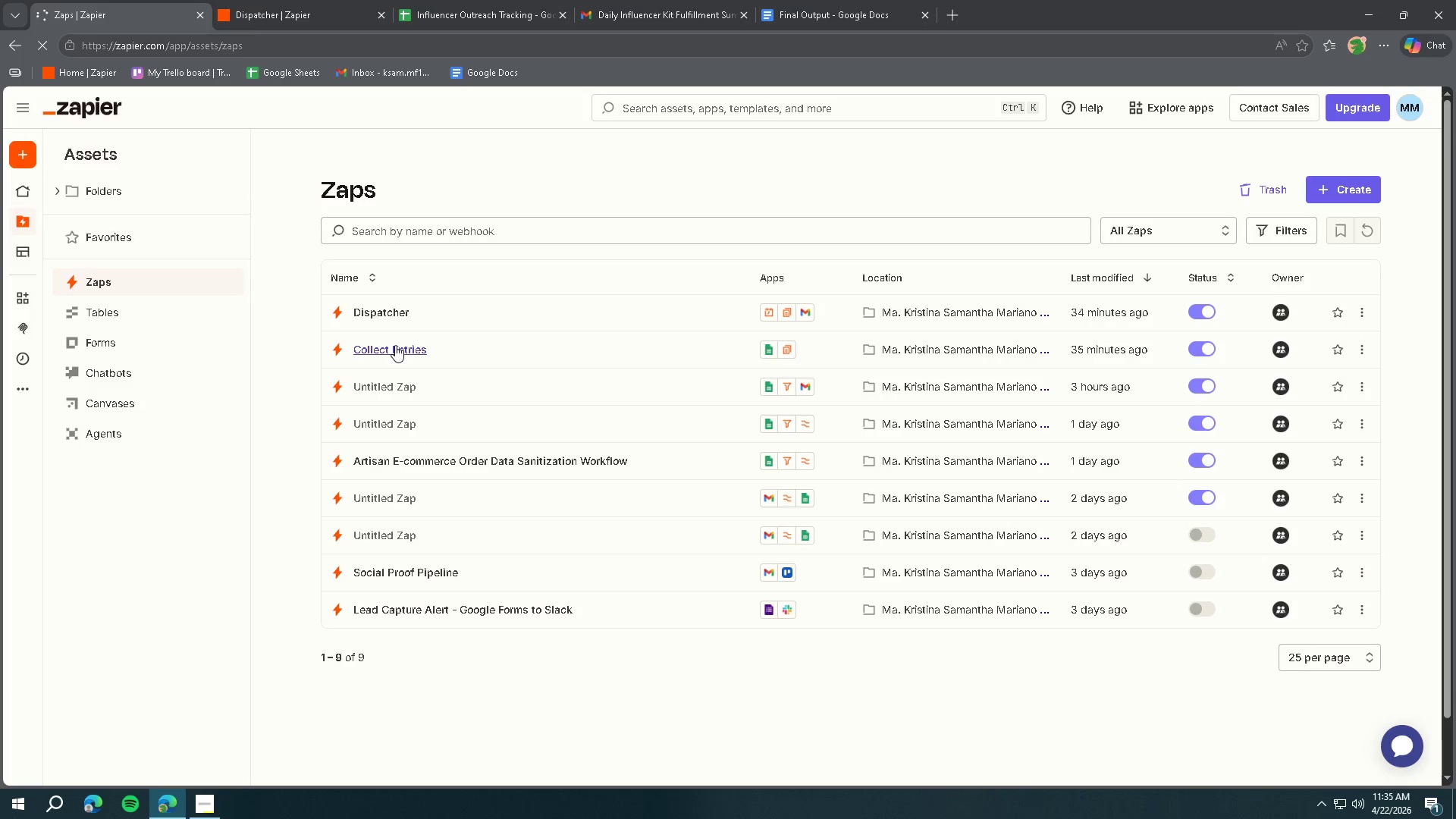 
left_click([1365, 342])
 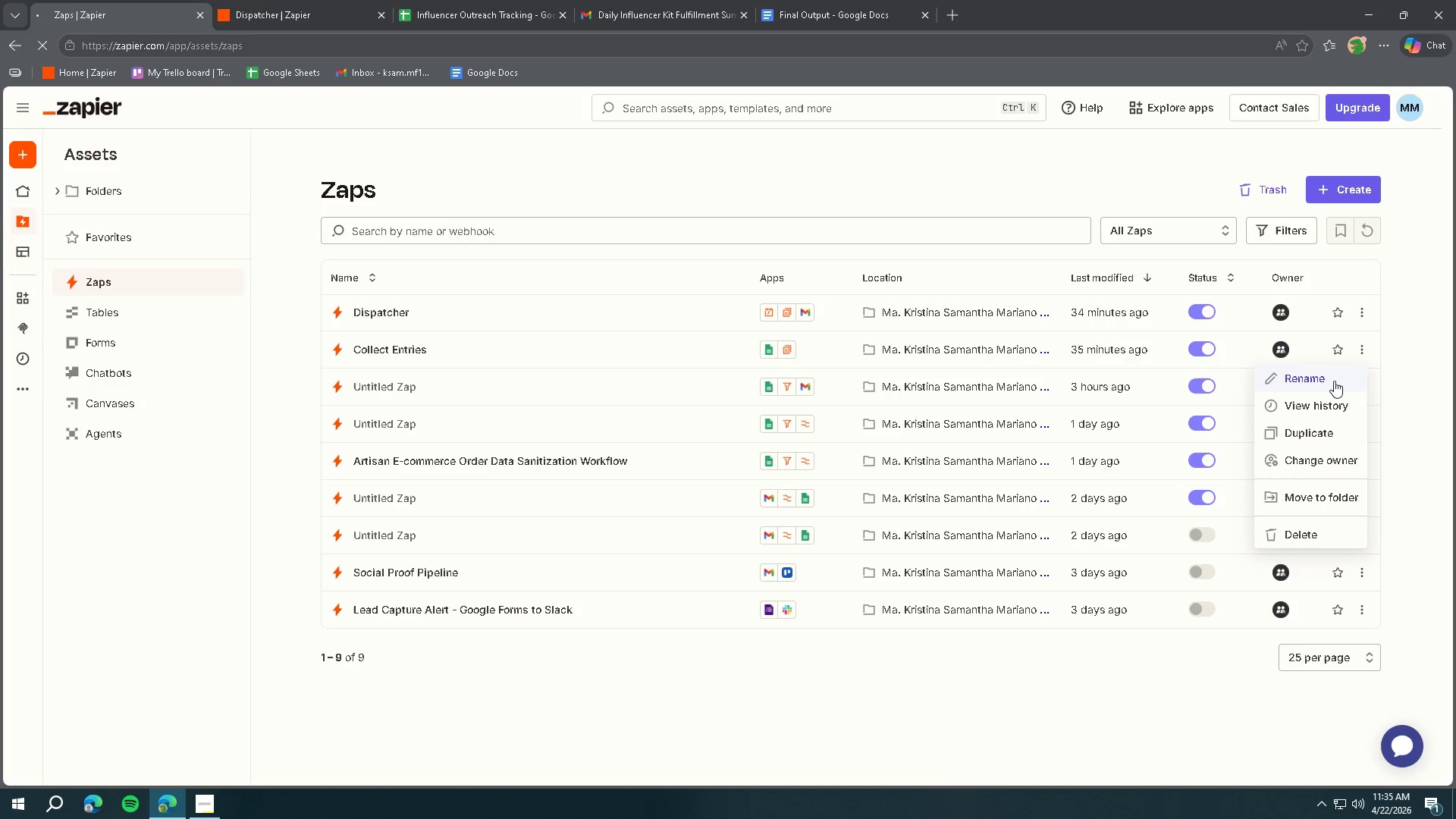 
left_click([1315, 406])
 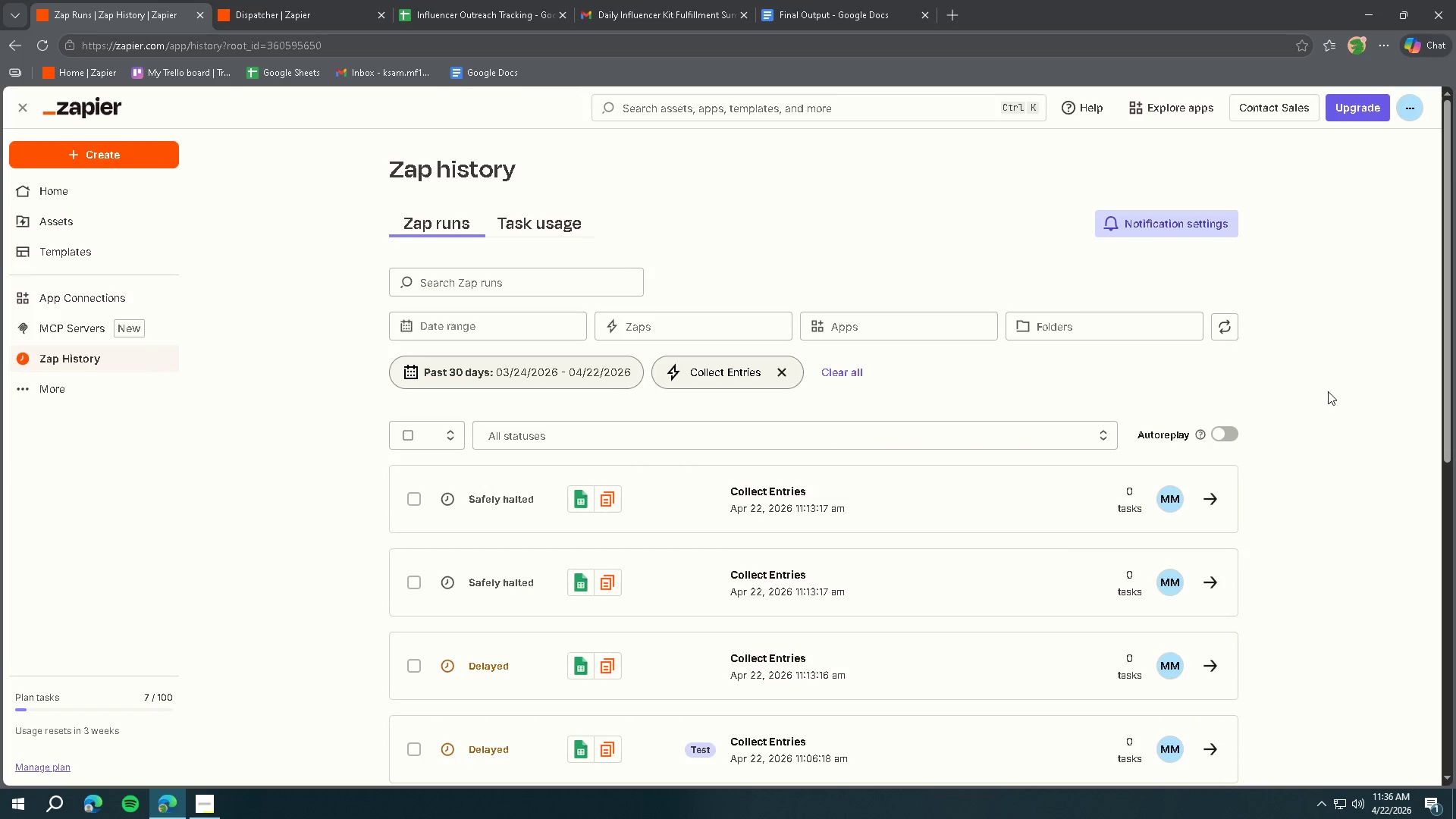 
wait(10.2)
 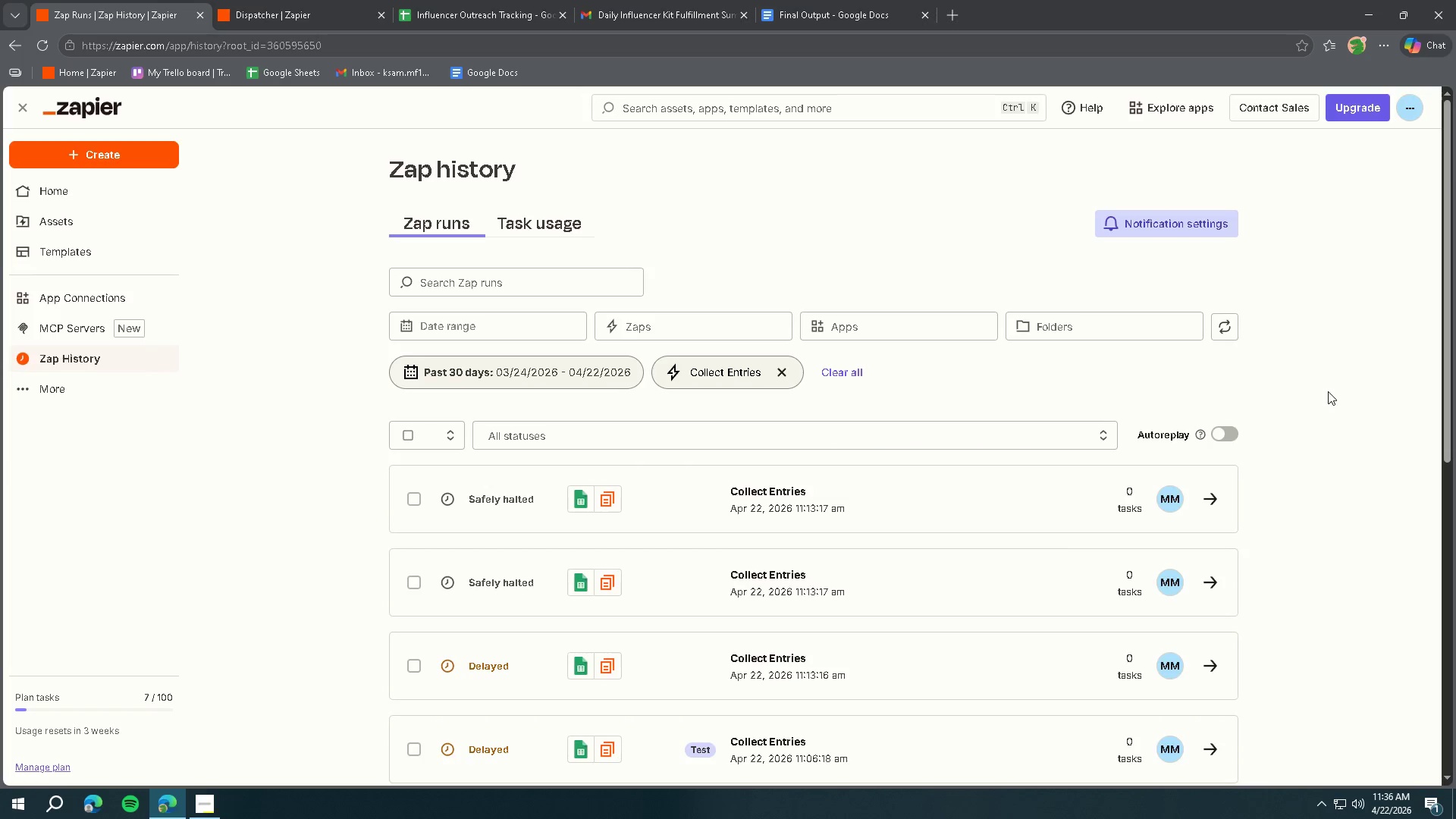 
scroll: coordinate [984, 400], scroll_direction: down, amount: 12.0
 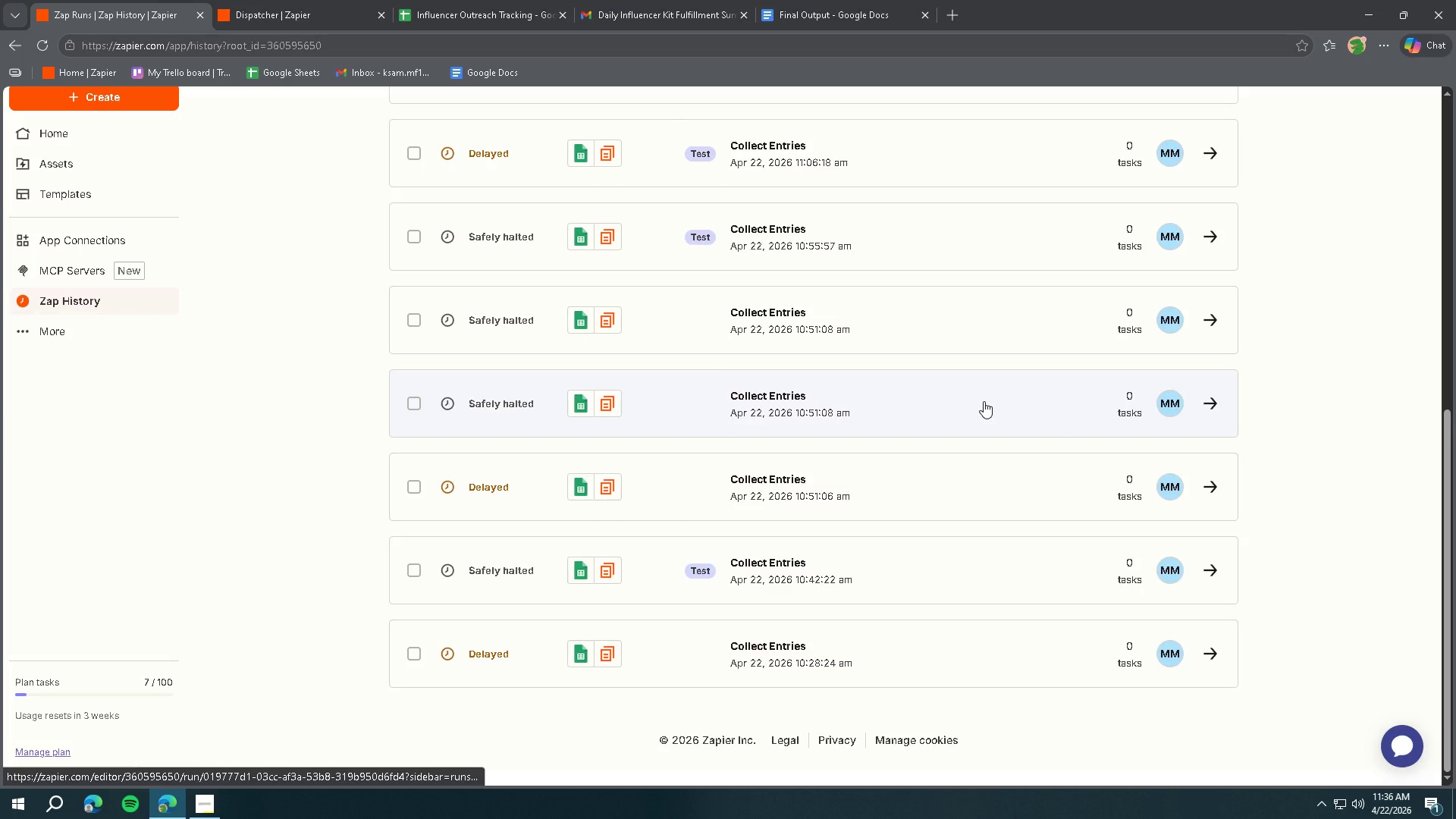 
scroll: coordinate [971, 415], scroll_direction: up, amount: 6.0
 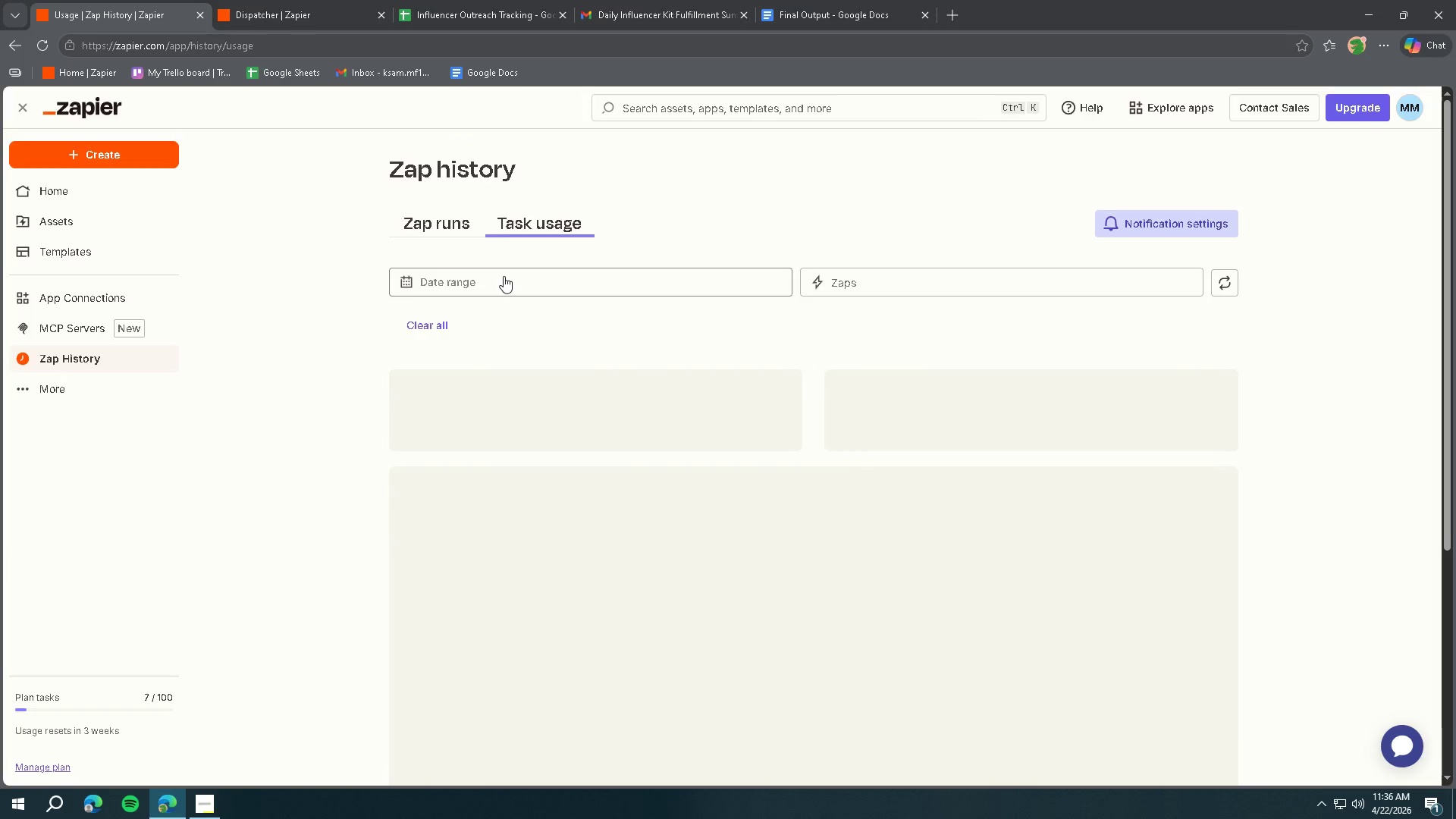 
wait(5.79)
 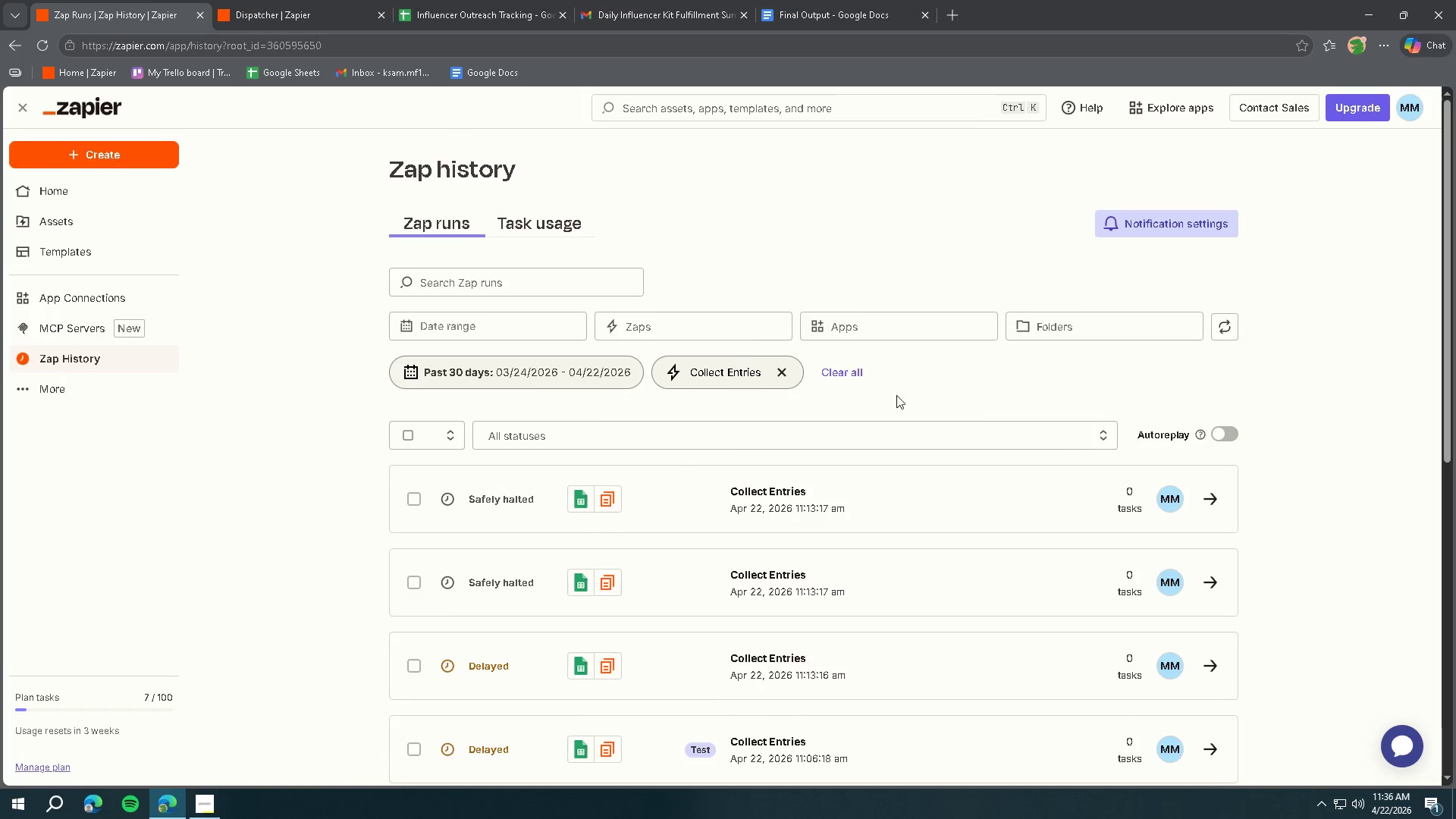 
left_click([429, 220])
 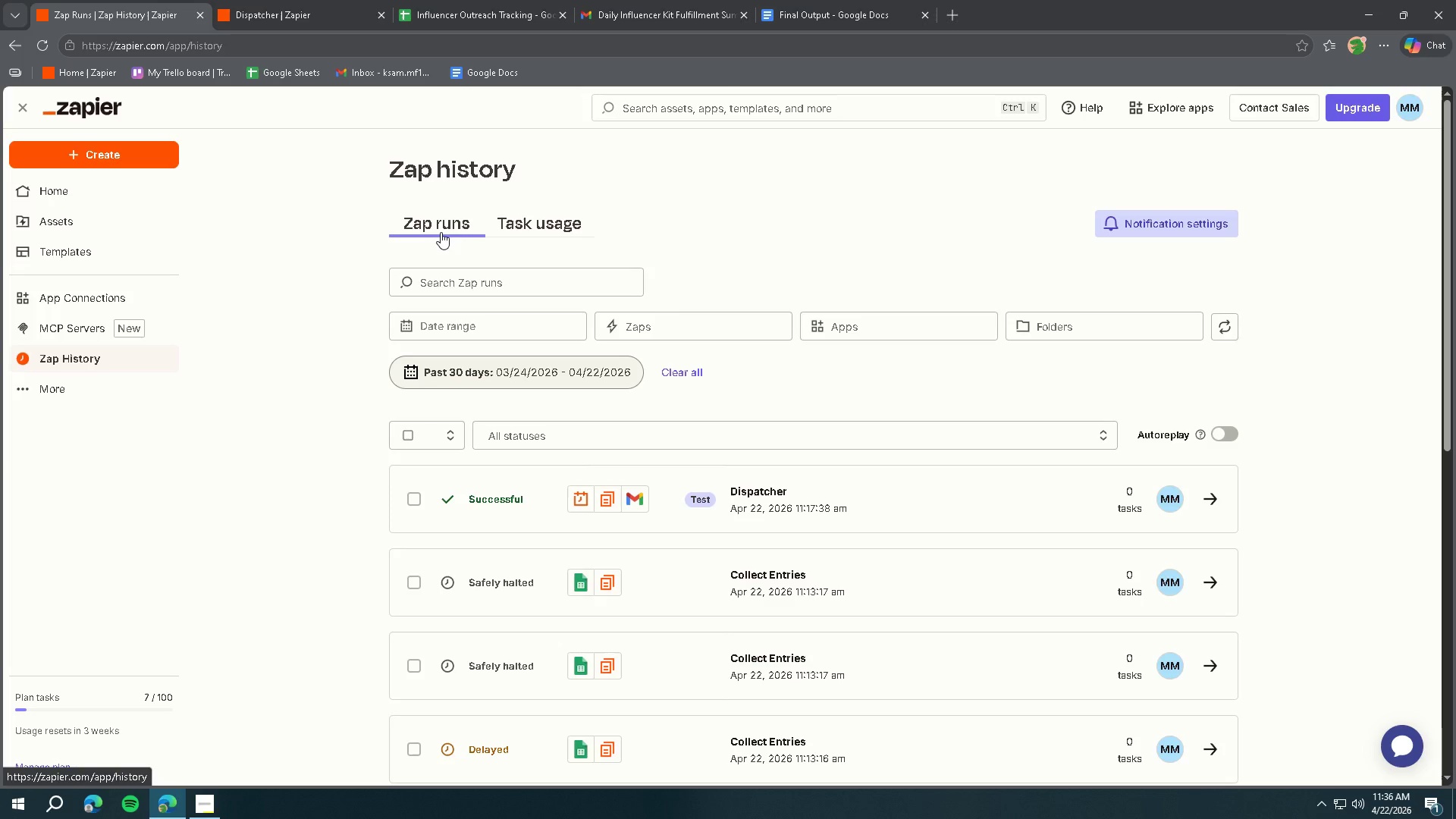 
wait(15.41)
 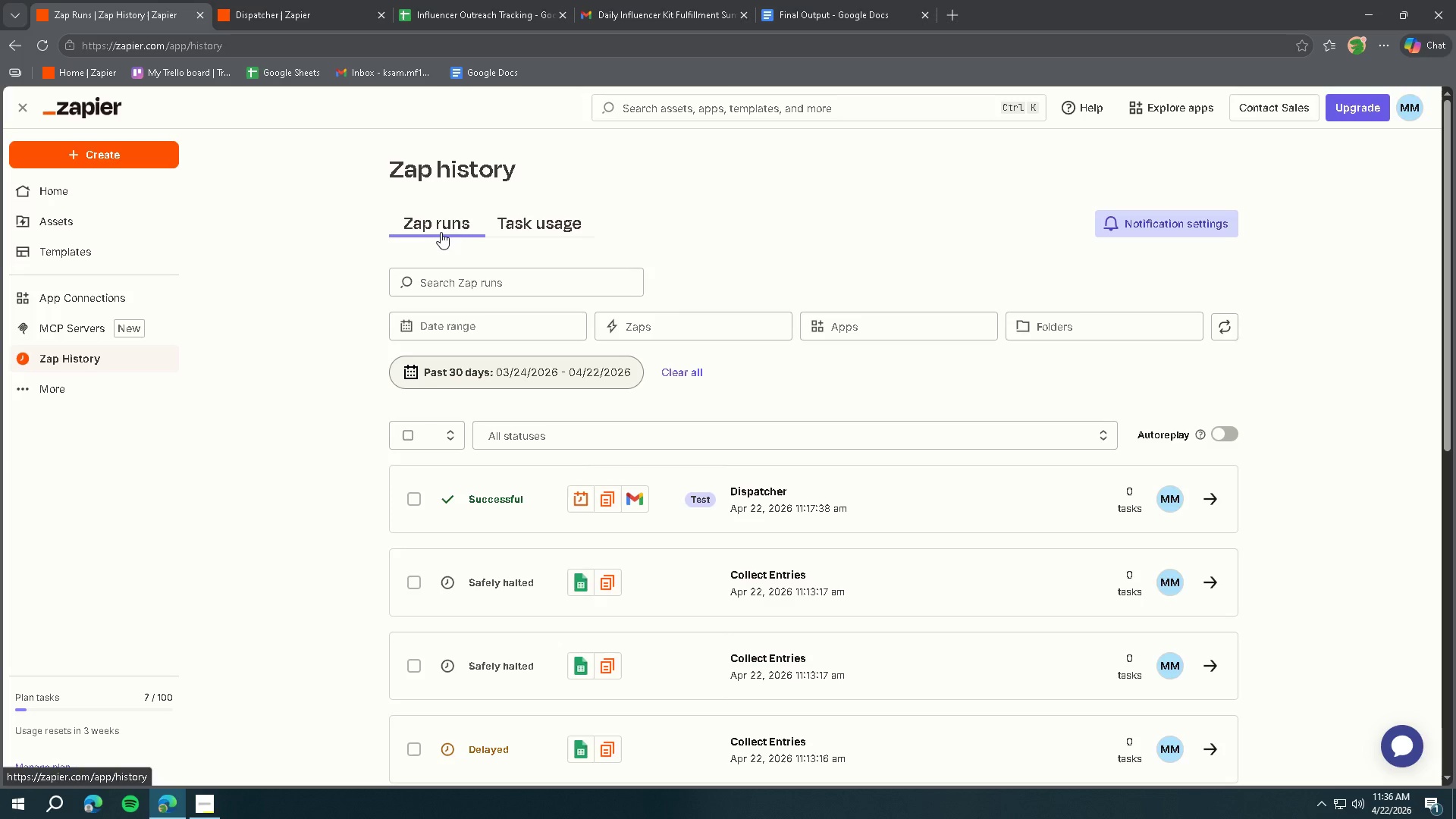 
left_click([65, 183])
 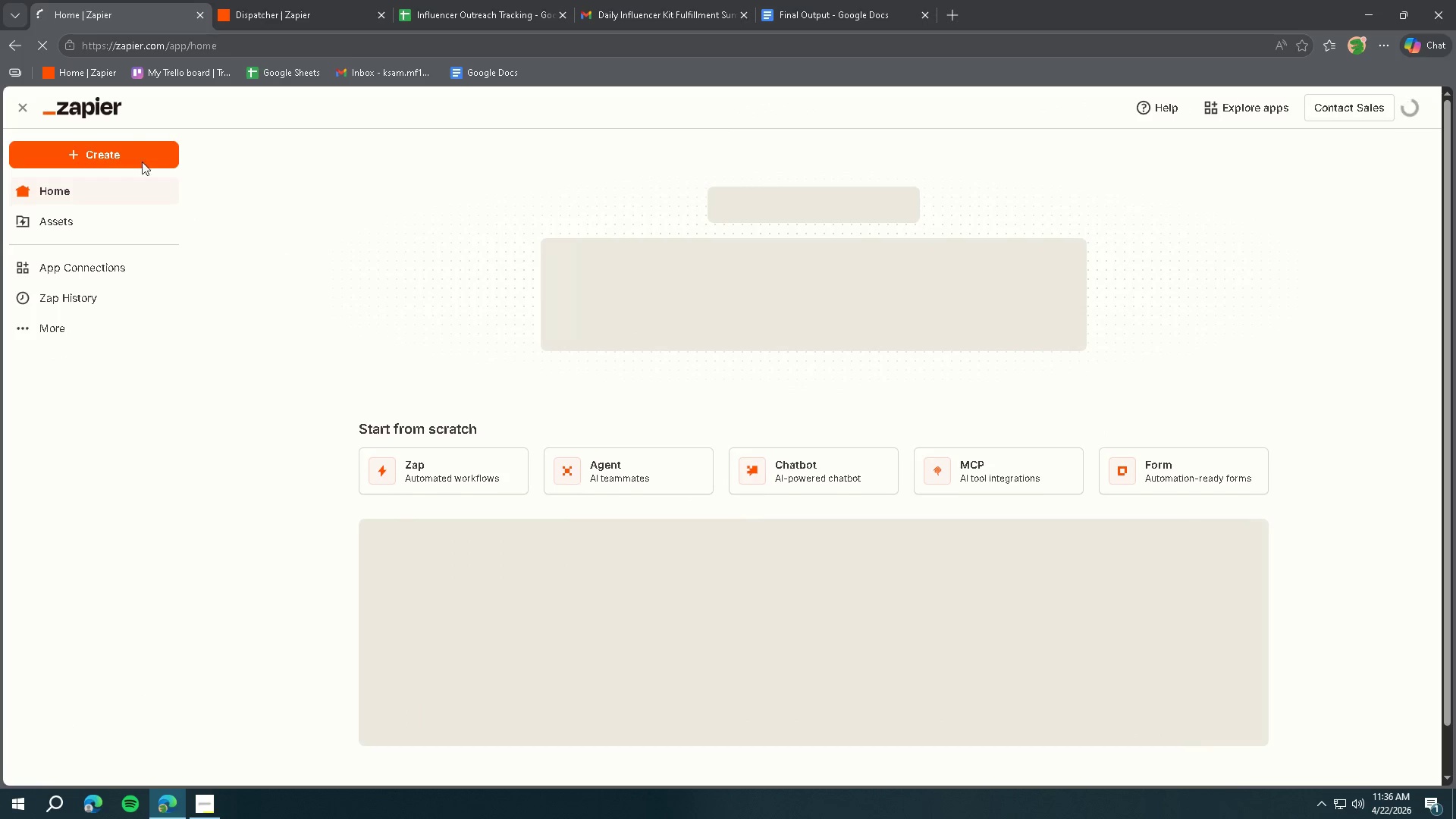 
left_click([111, 117])
 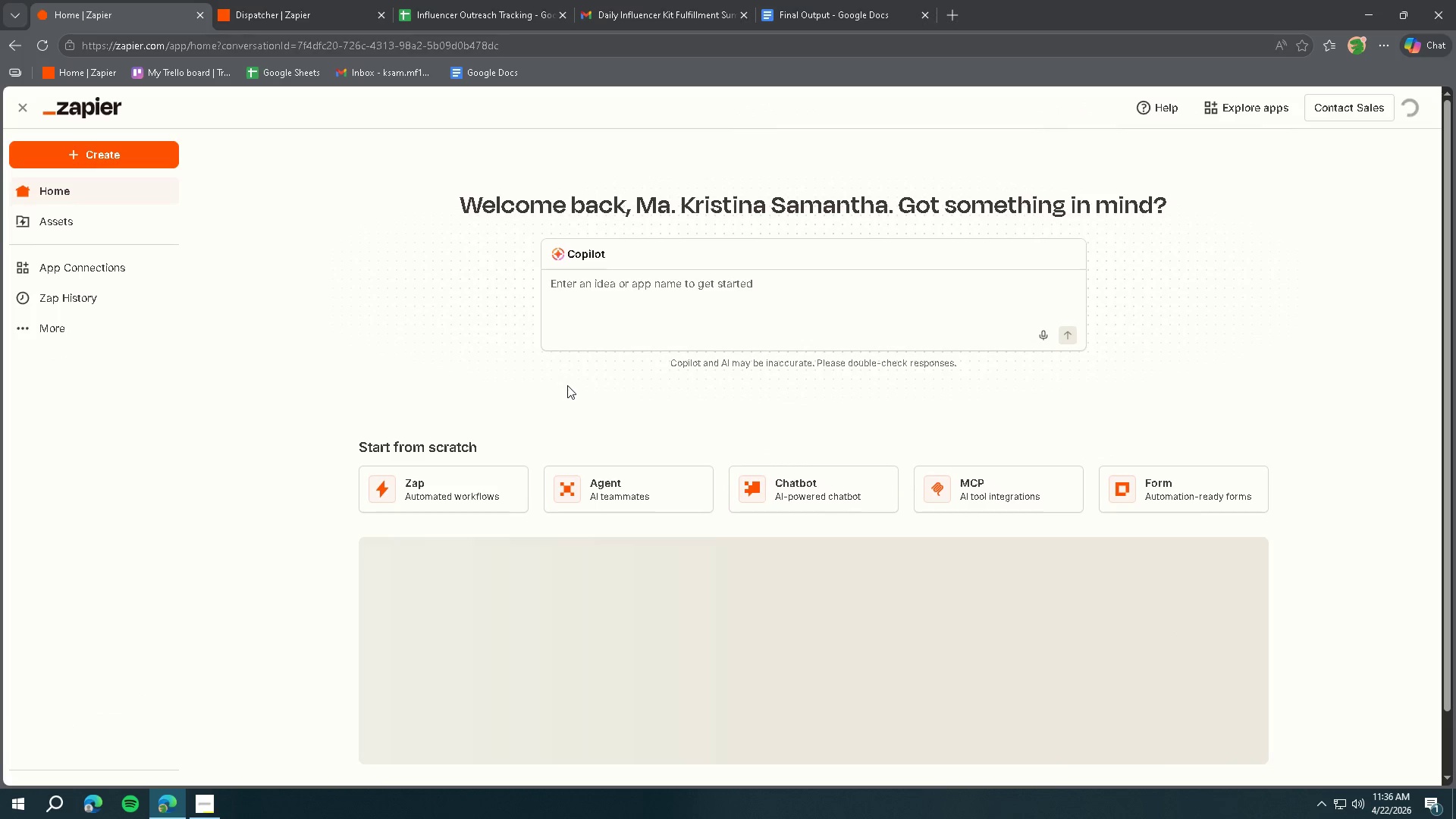 
scroll: coordinate [510, 527], scroll_direction: down, amount: 19.0
 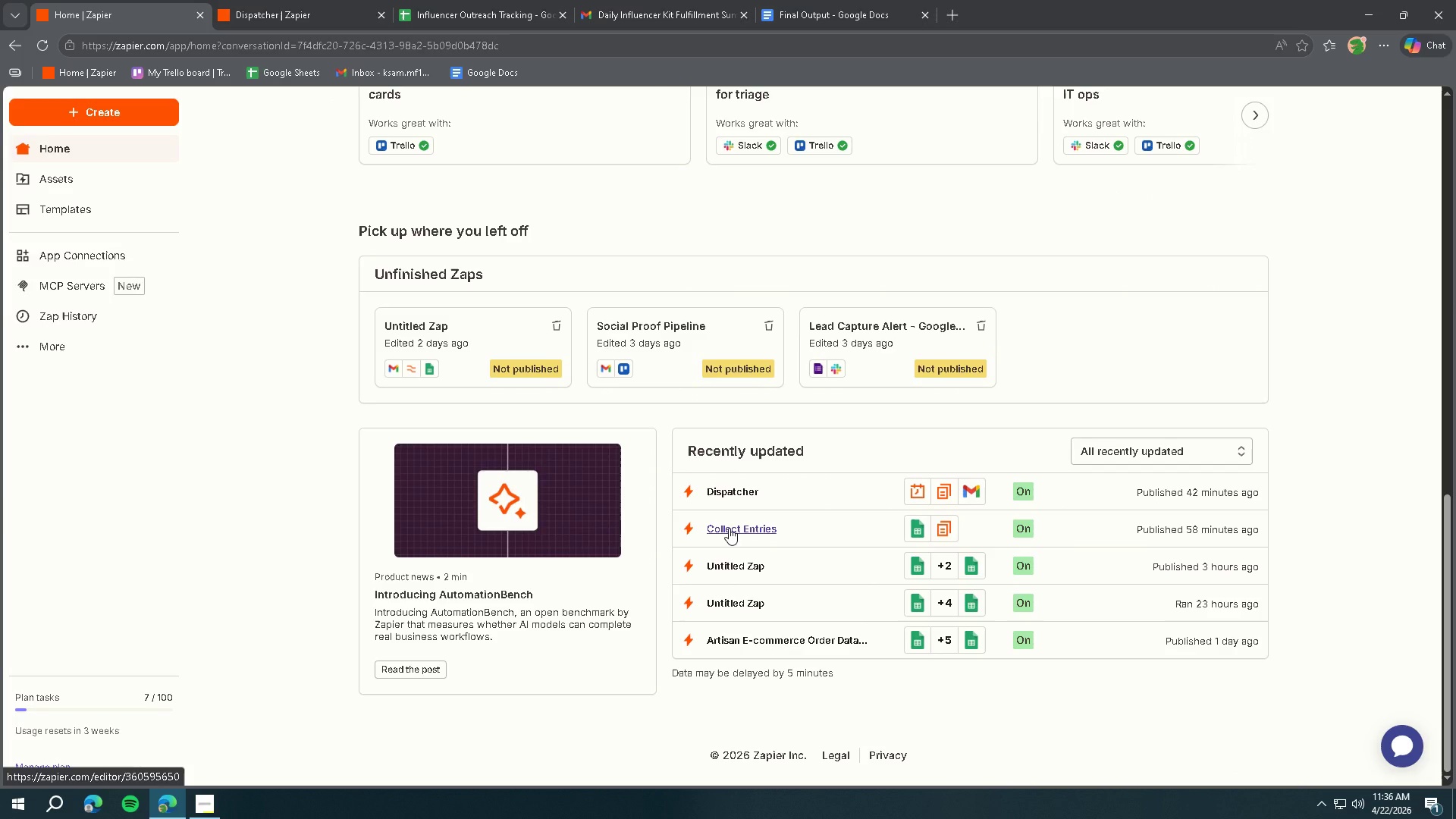 
left_click([729, 528])
 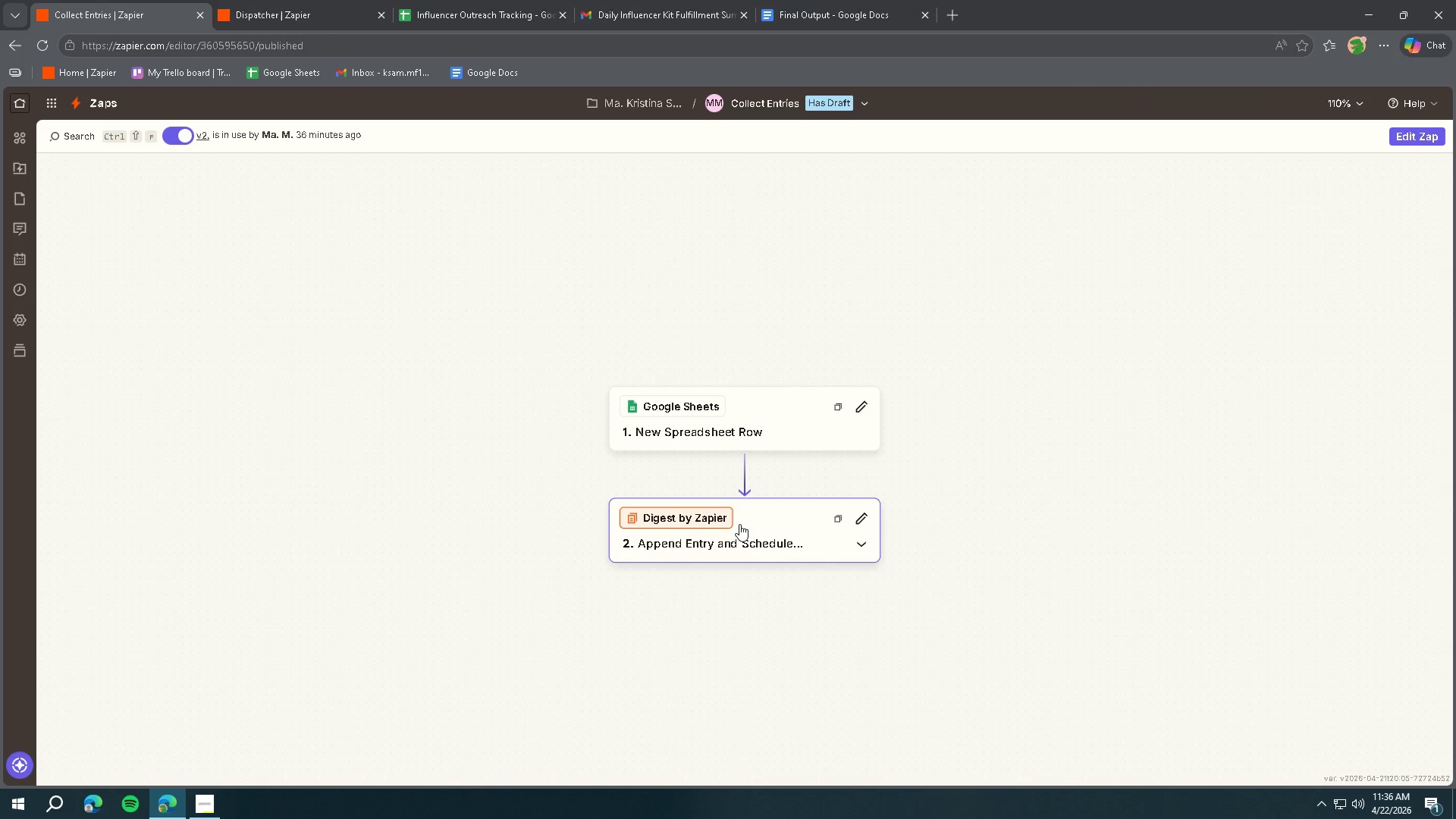 
wait(9.39)
 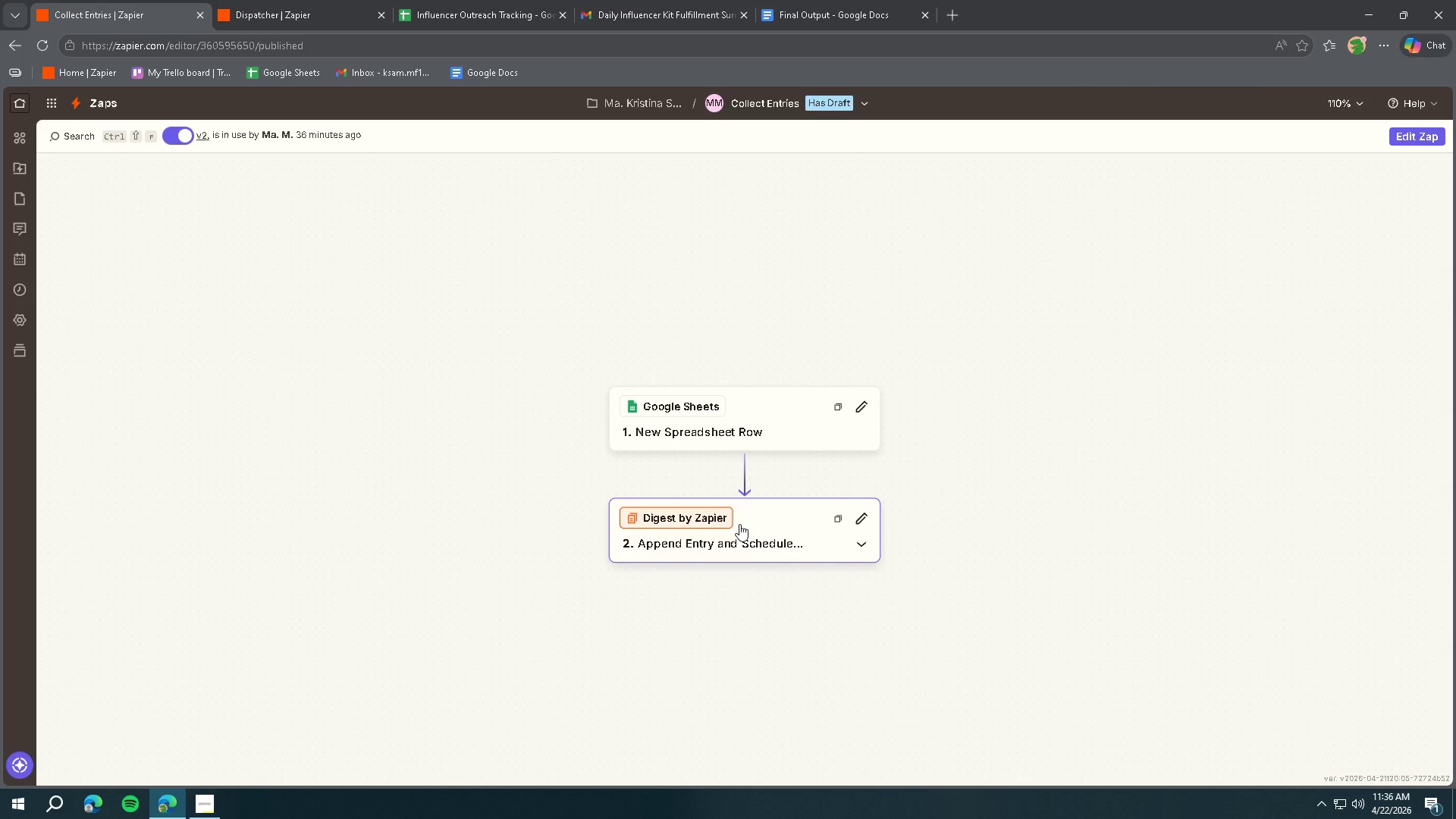 
left_click([836, 97])
 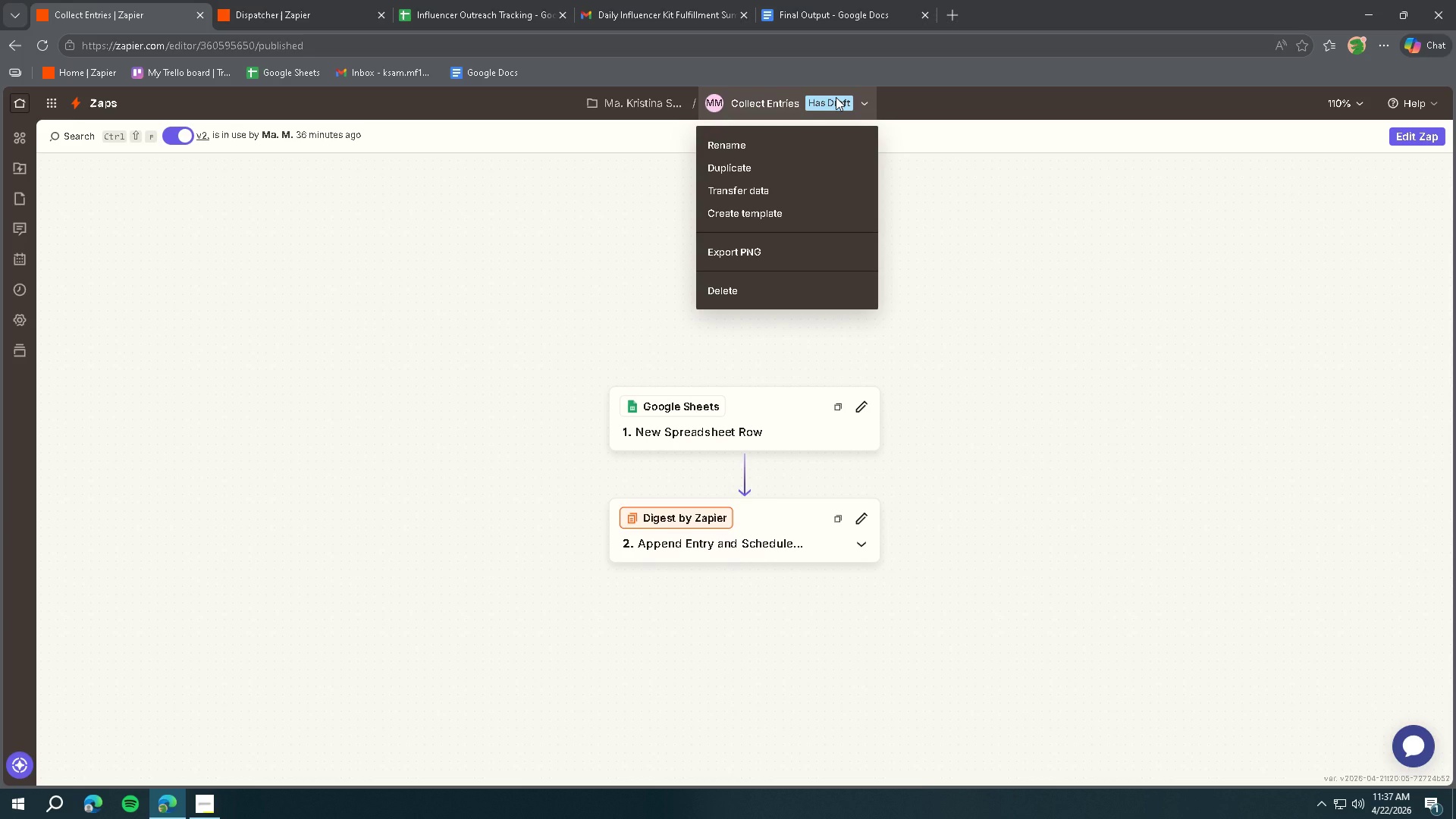 
left_click([836, 97])
 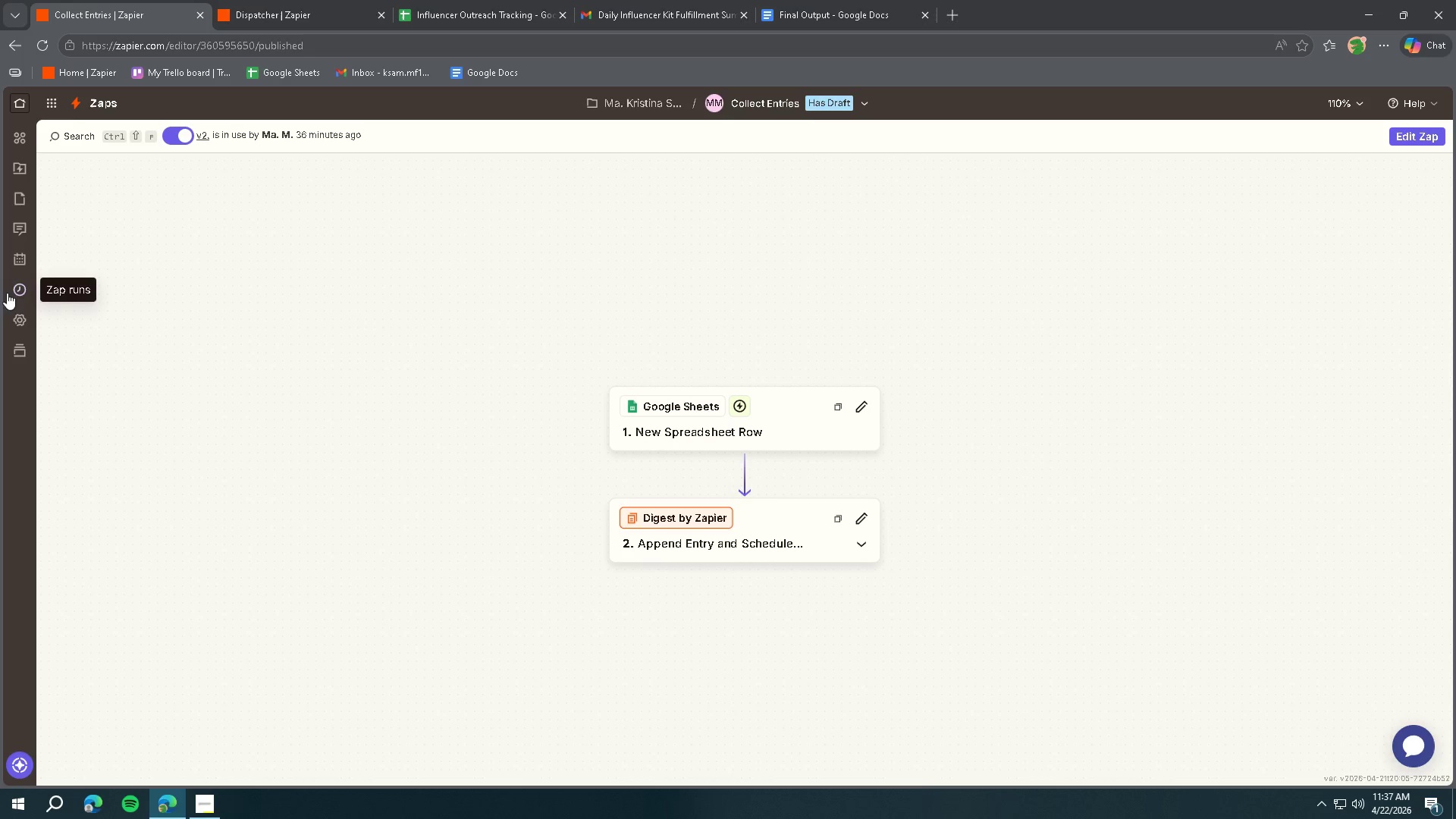 
left_click([14, 262])
 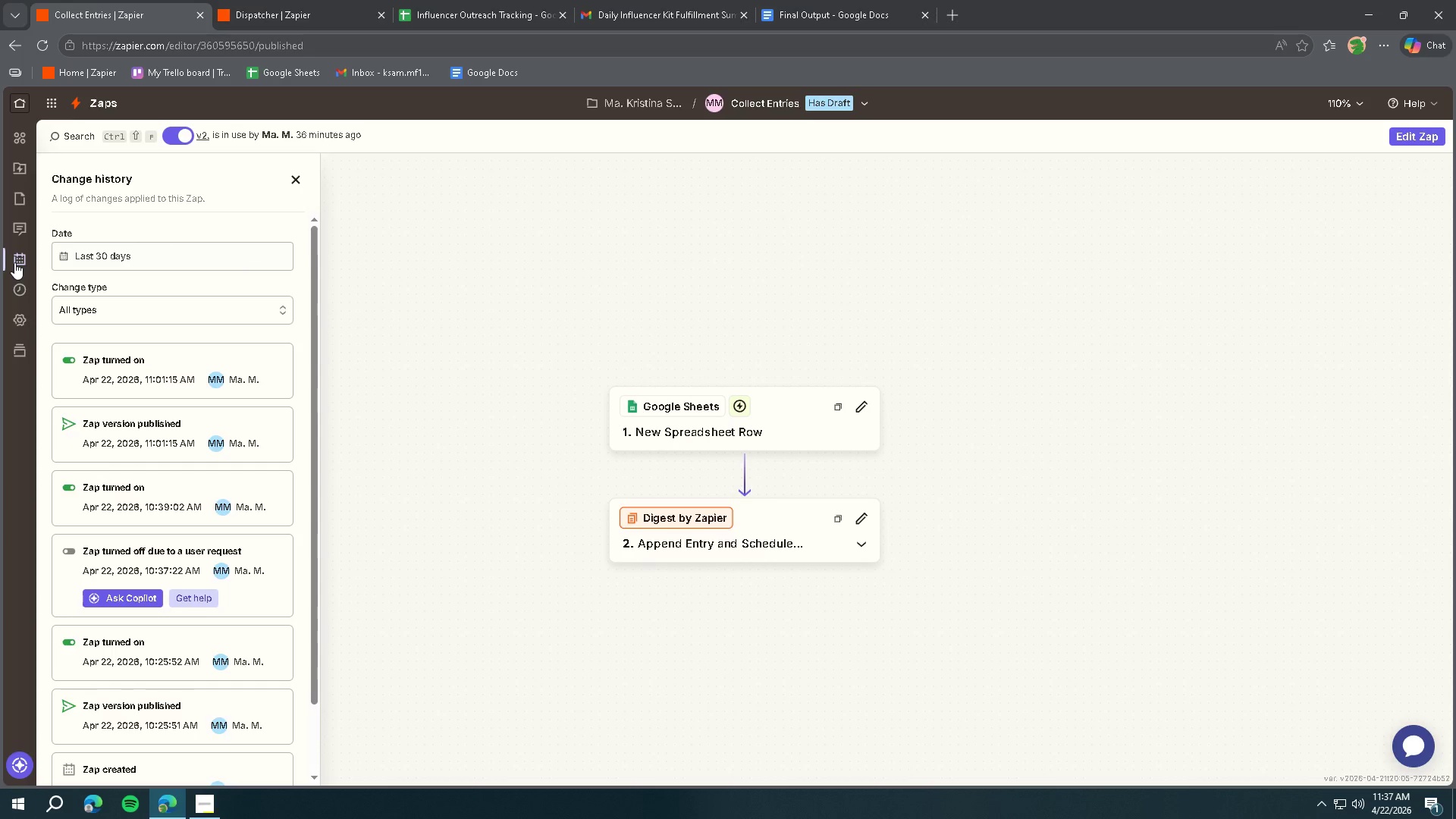 
left_click([17, 285])
 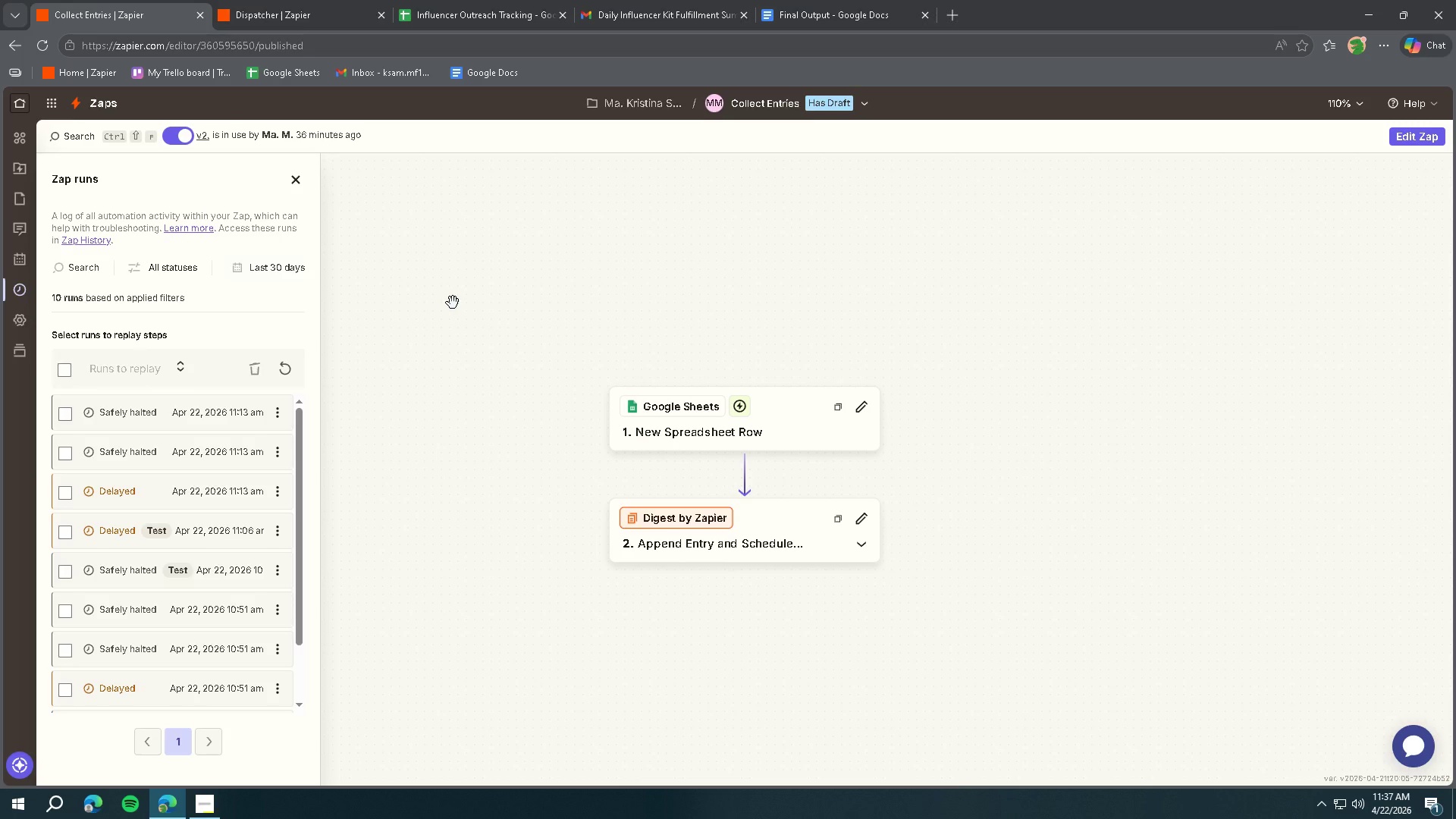 
wait(16.27)
 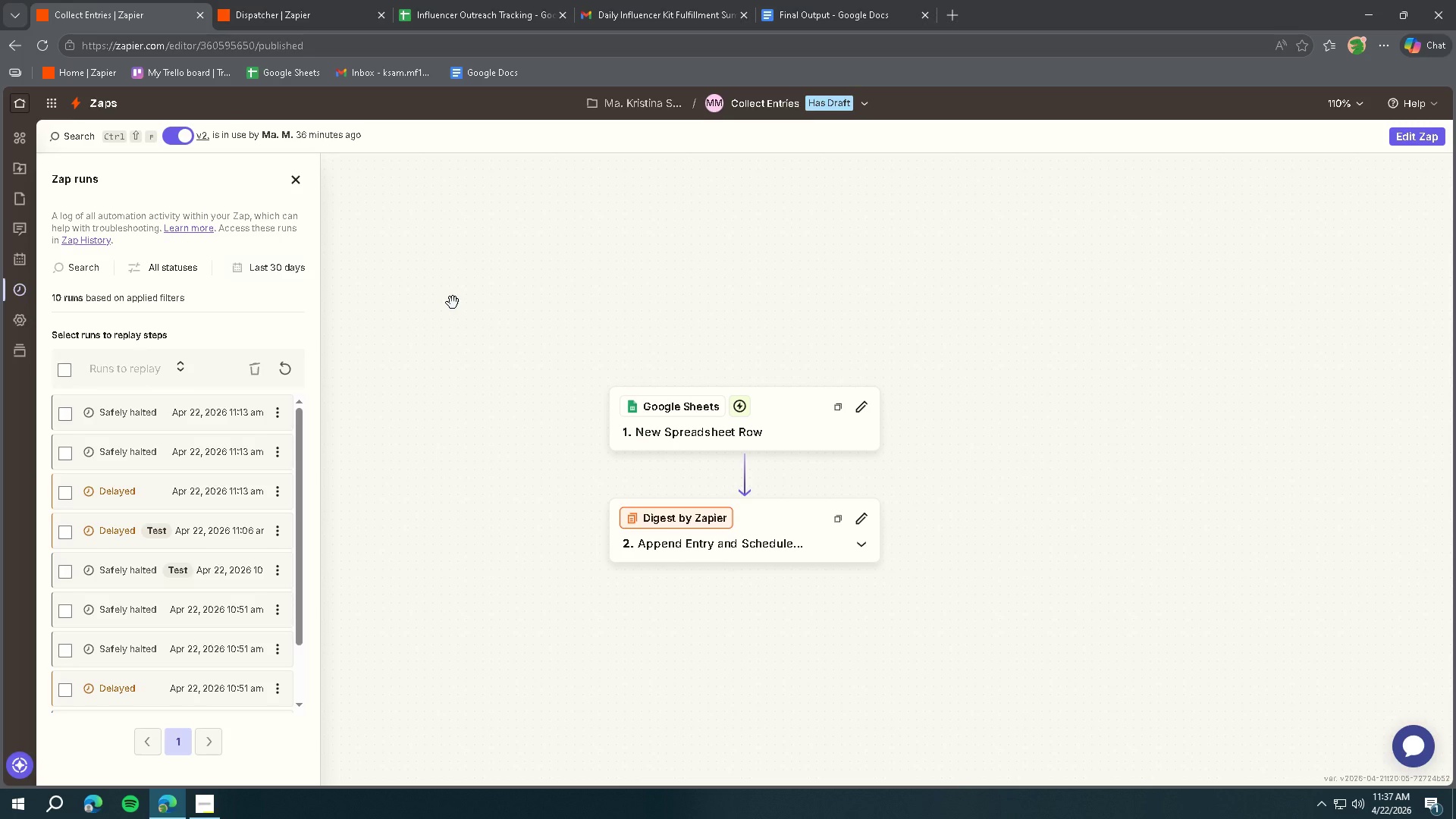 
left_click([169, 407])
 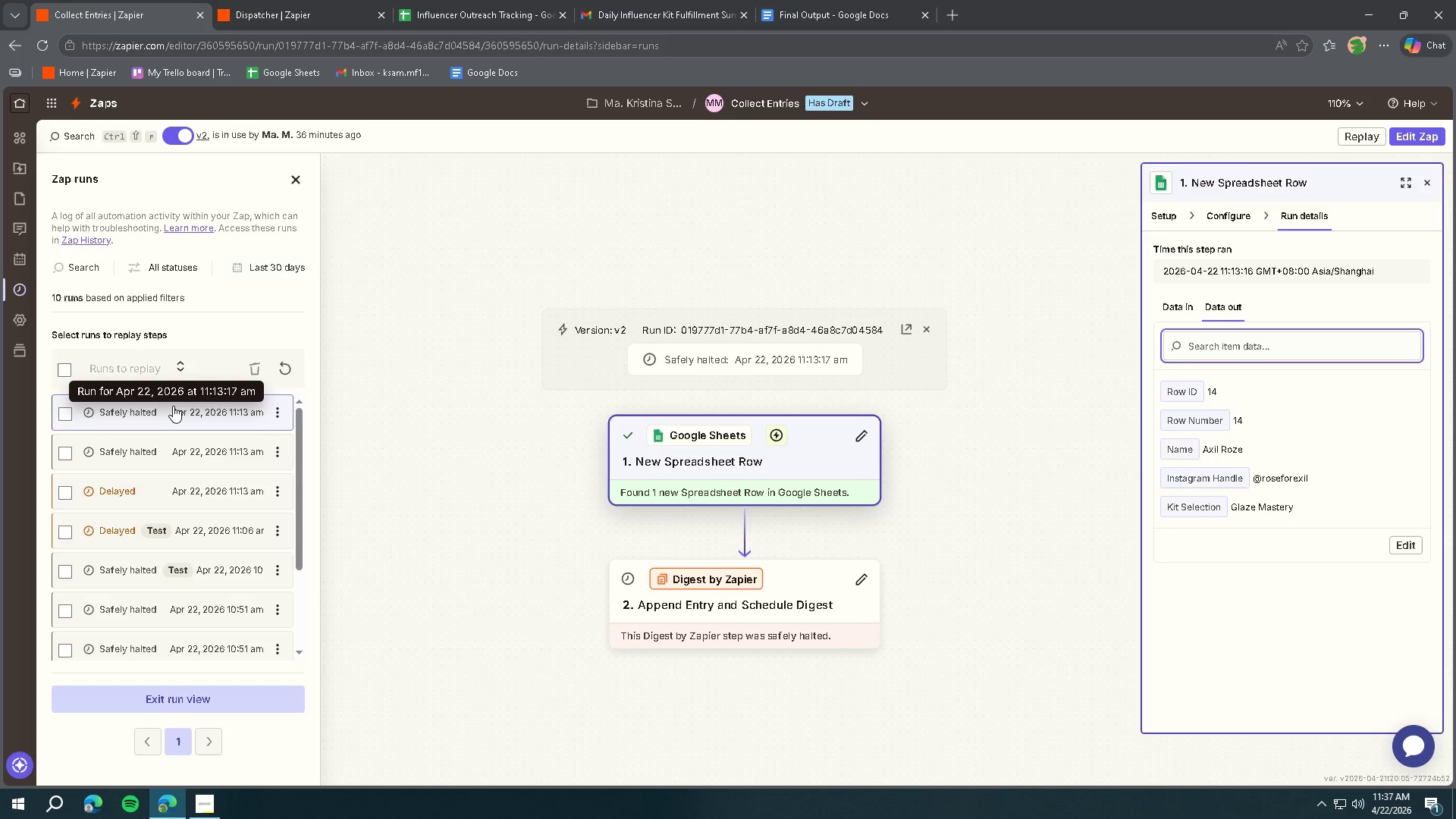 
wait(9.09)
 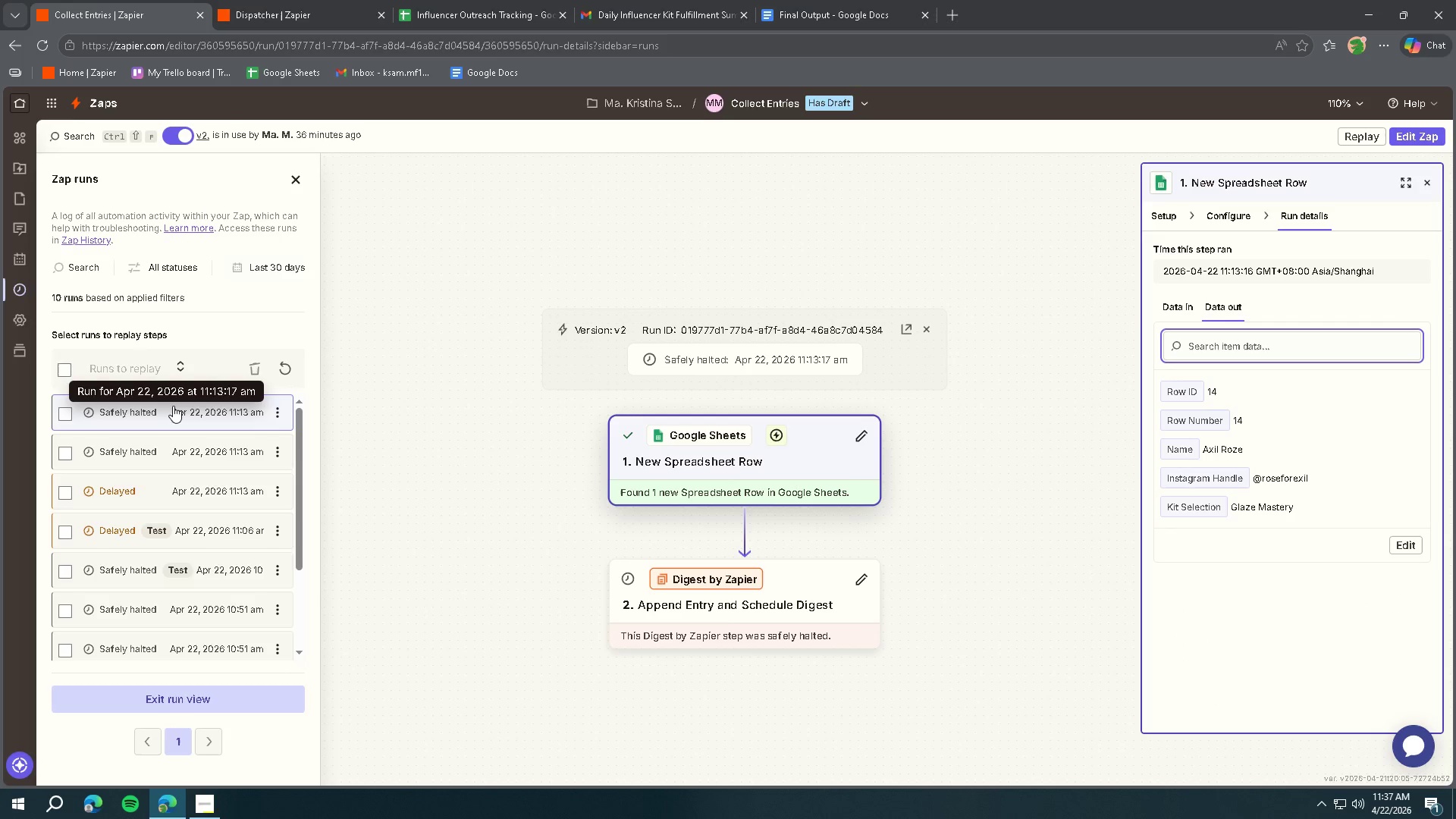 
left_click([195, 808])